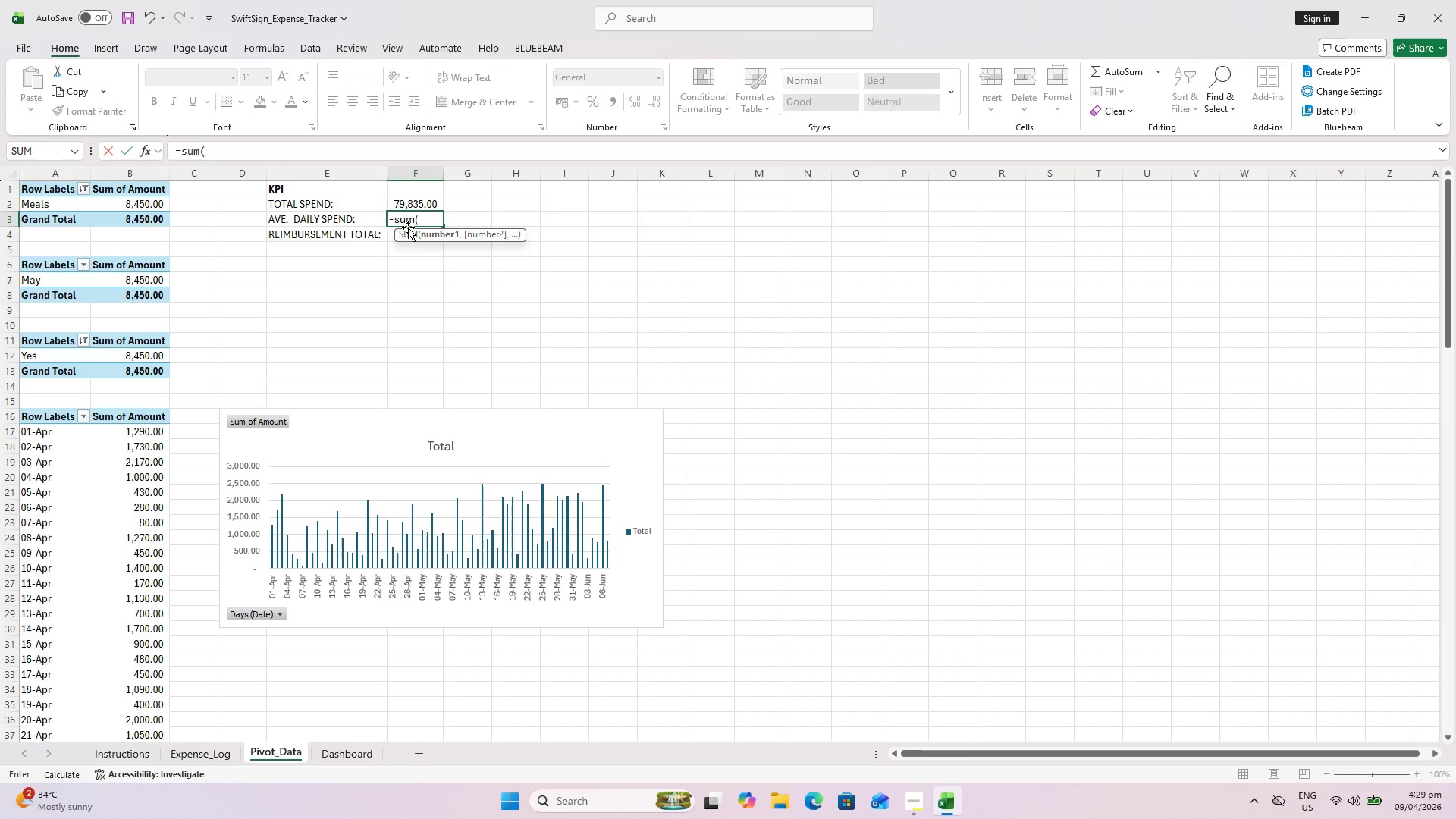 
left_click([217, 756])
 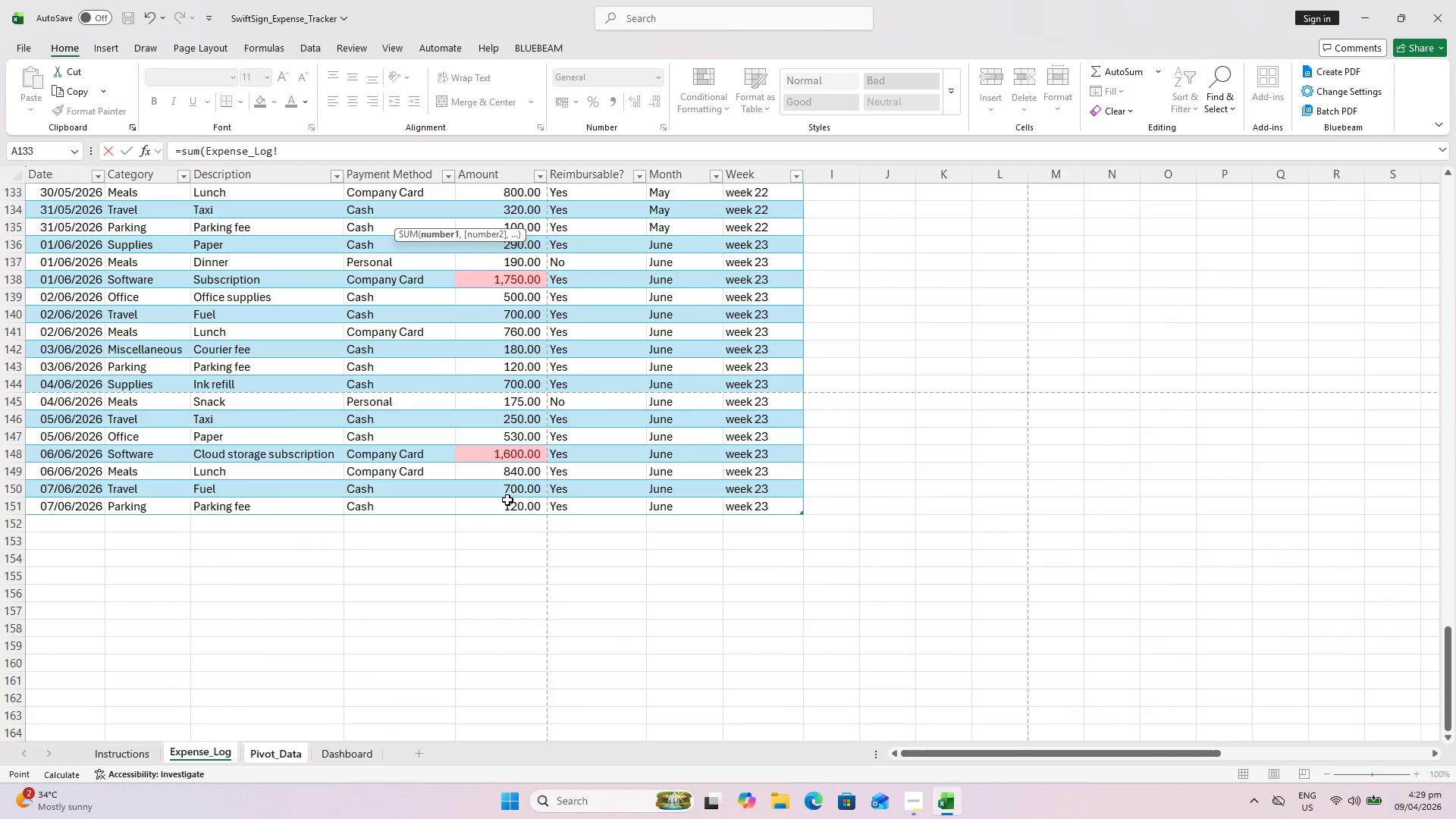 
scroll: coordinate [523, 336], scroll_direction: up, amount: 51.0
 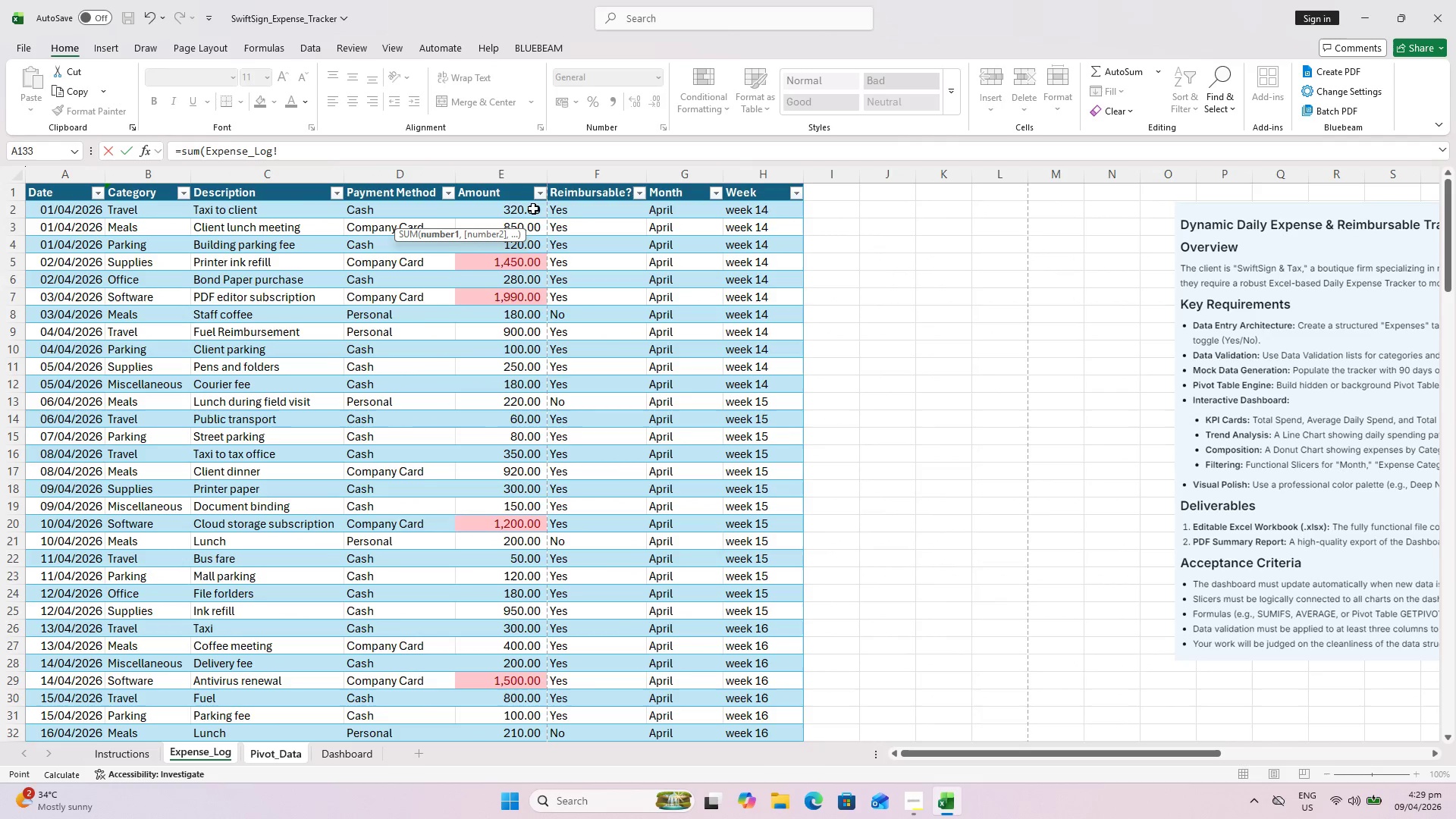 
left_click([533, 208])
 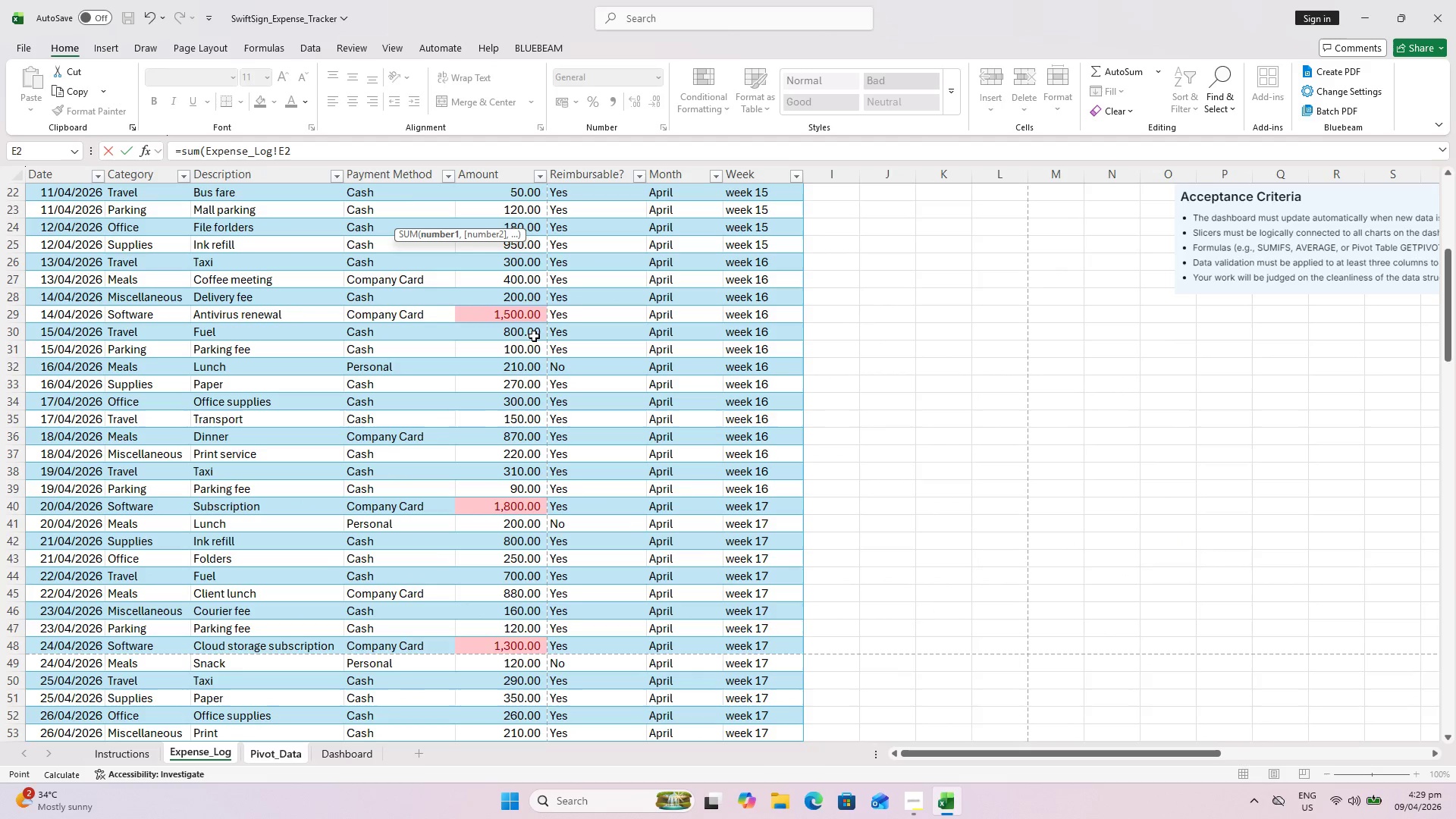 
hold_key(key=ShiftLeft, duration=0.77)
 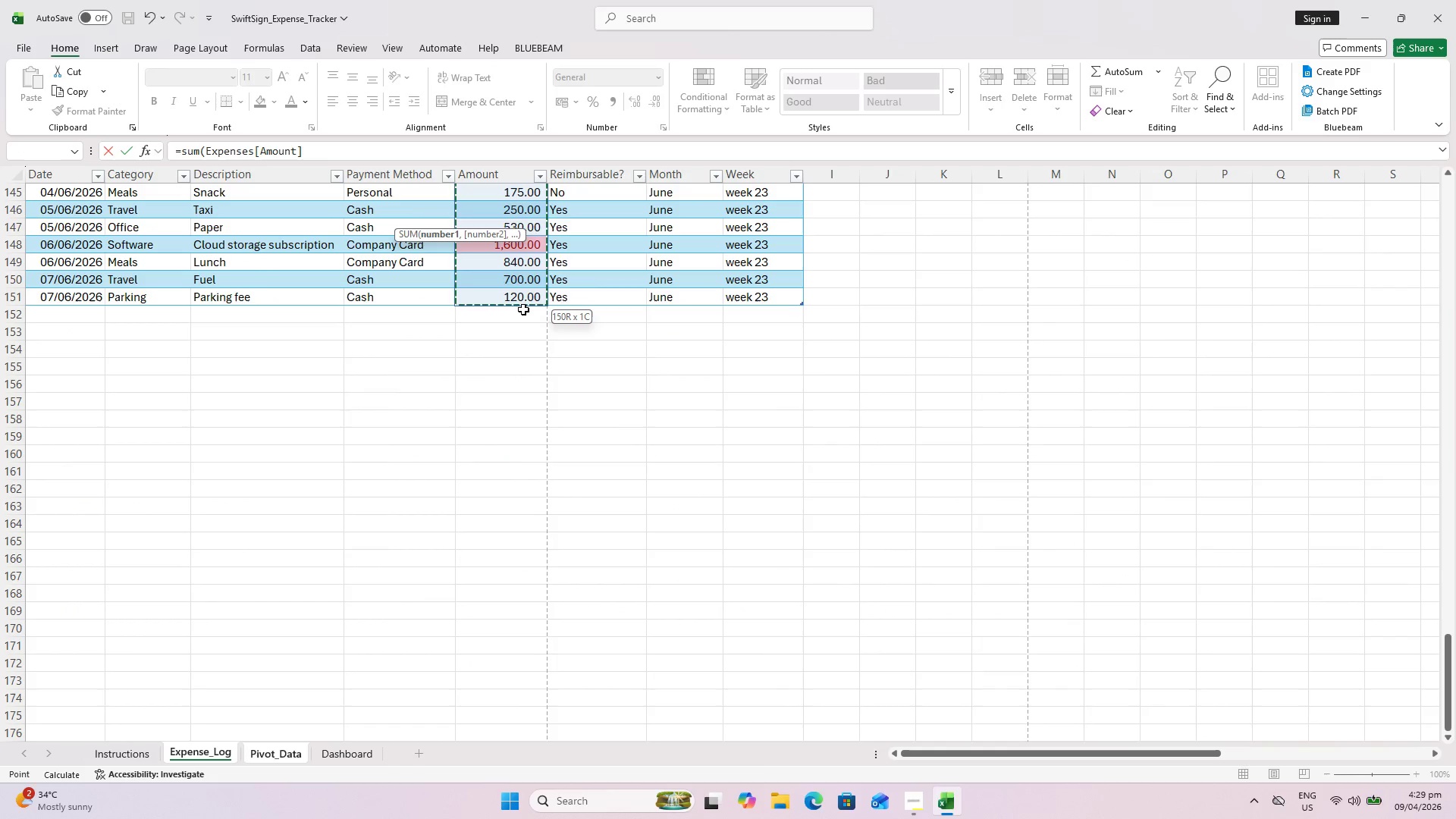 
scroll: coordinate [519, 375], scroll_direction: down, amount: 48.0
 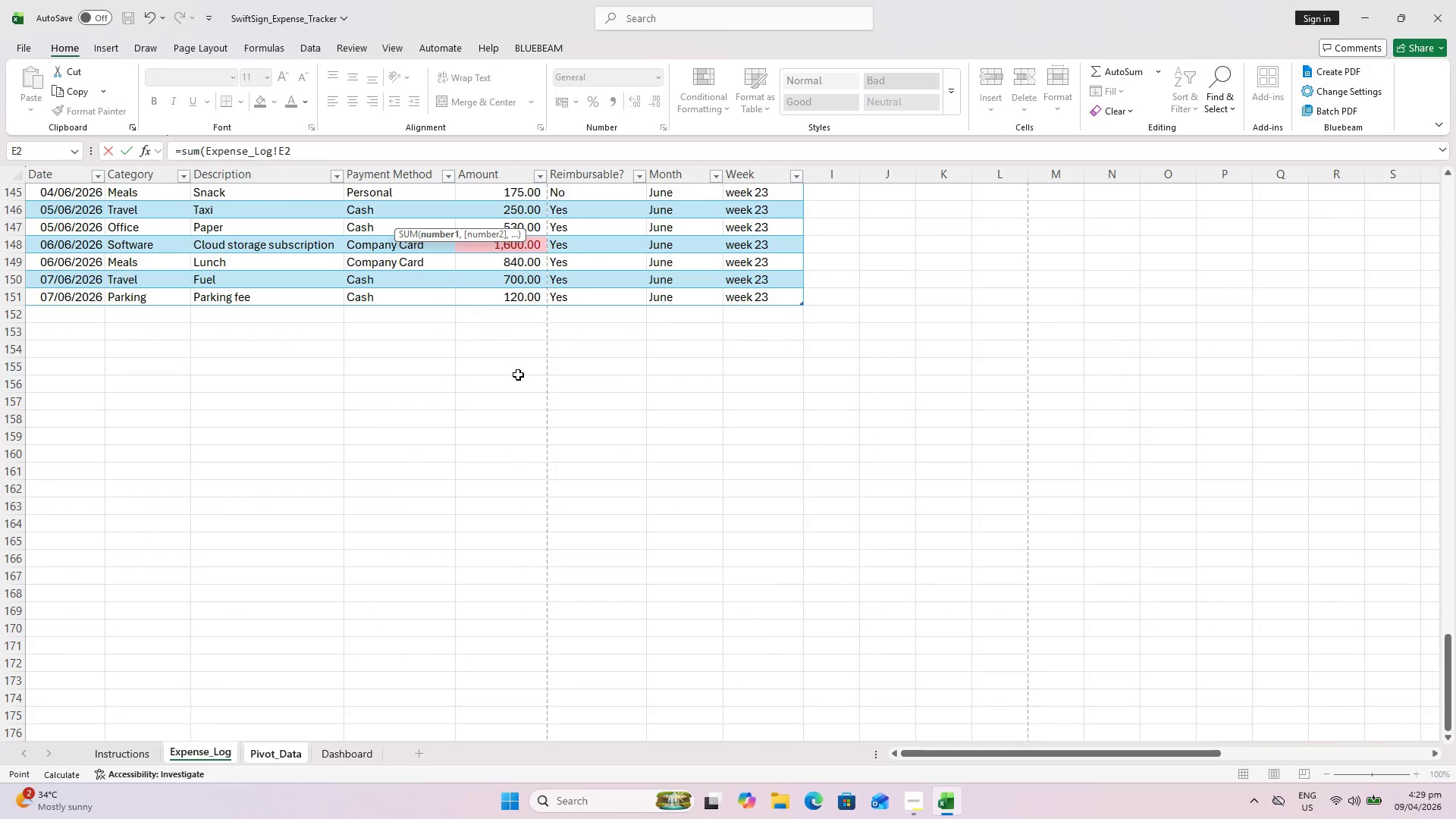 
left_click([523, 303])
 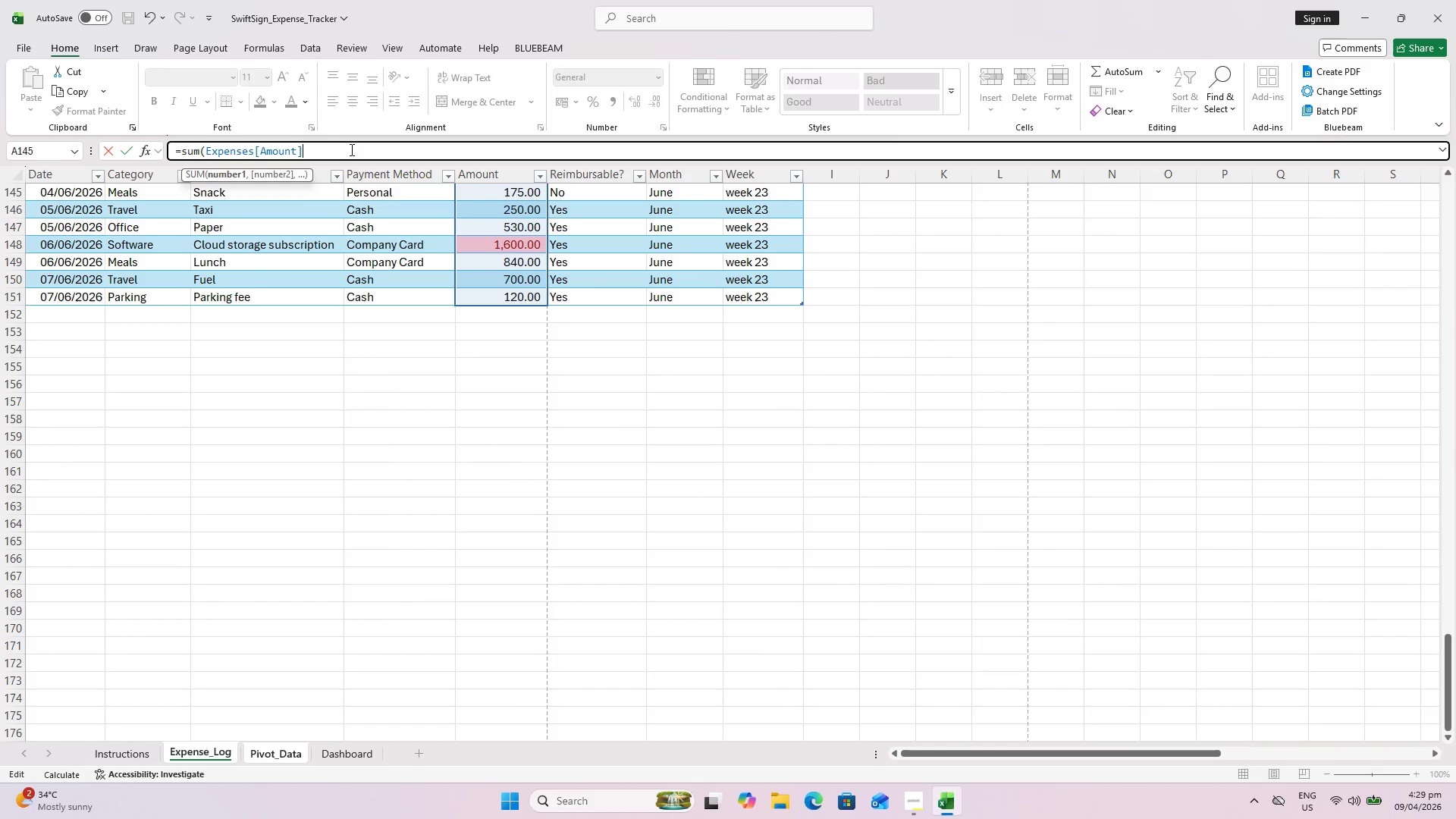 
key(Space)
 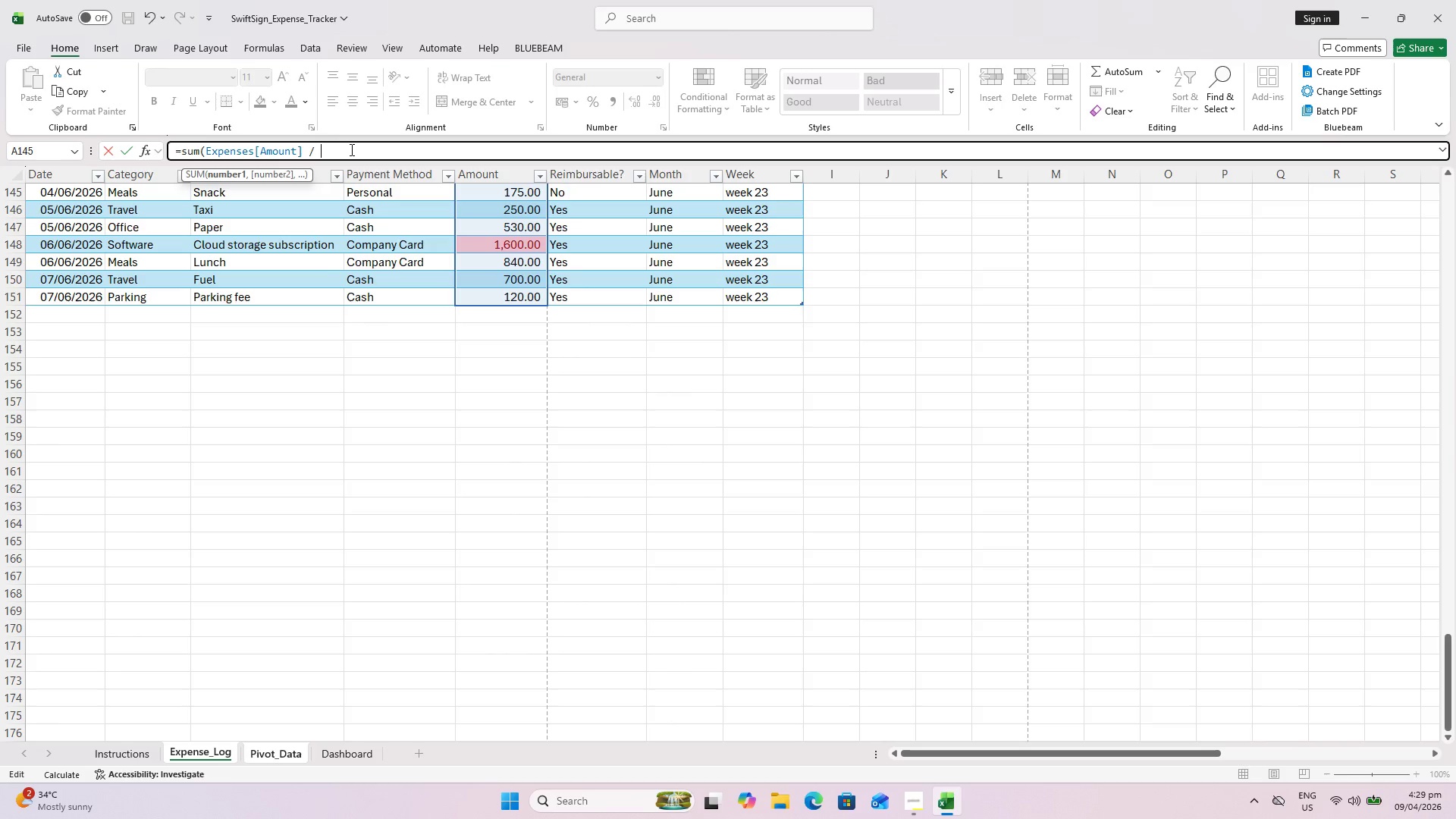 
key(Slash)
 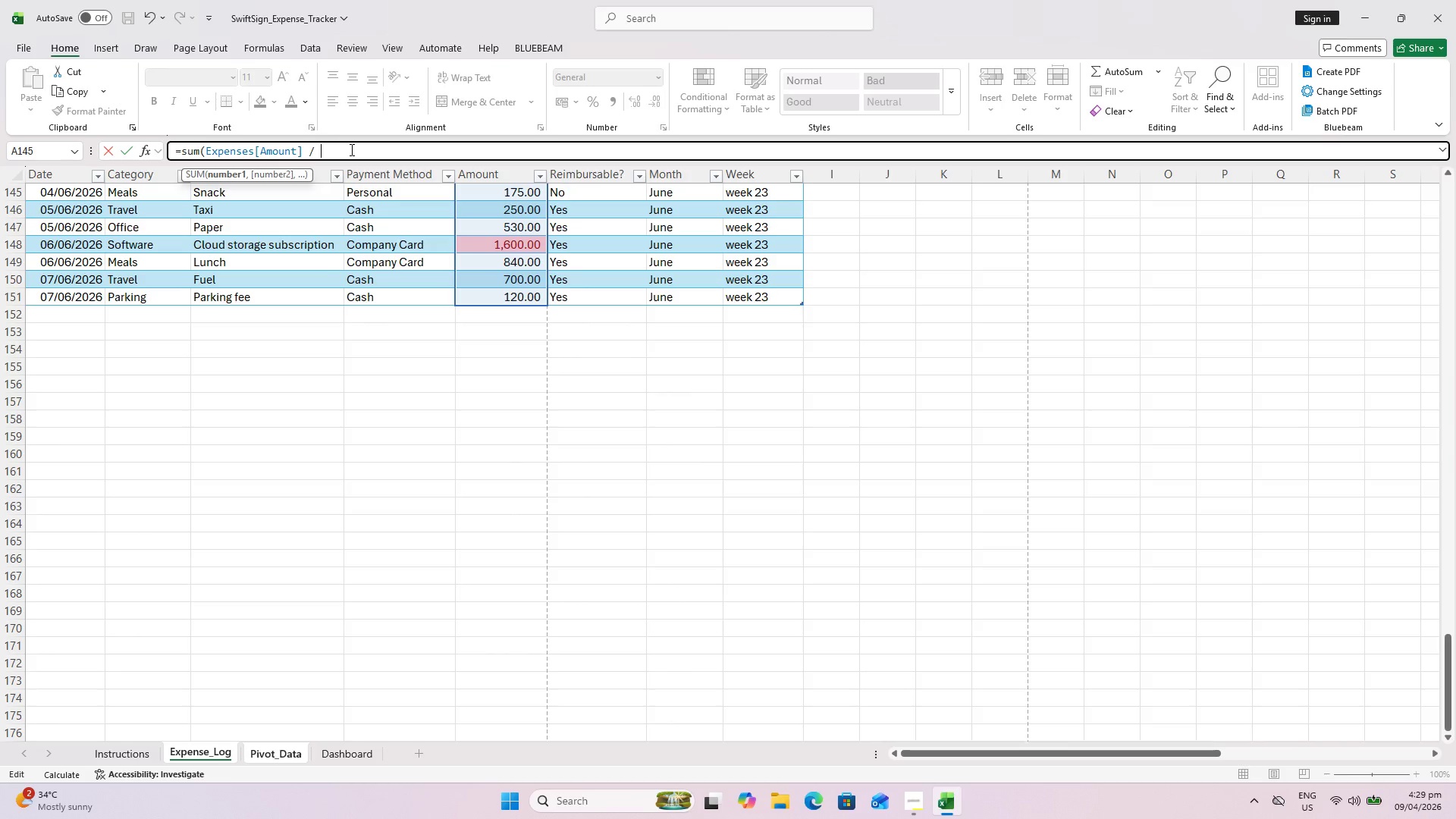 
key(Space)
 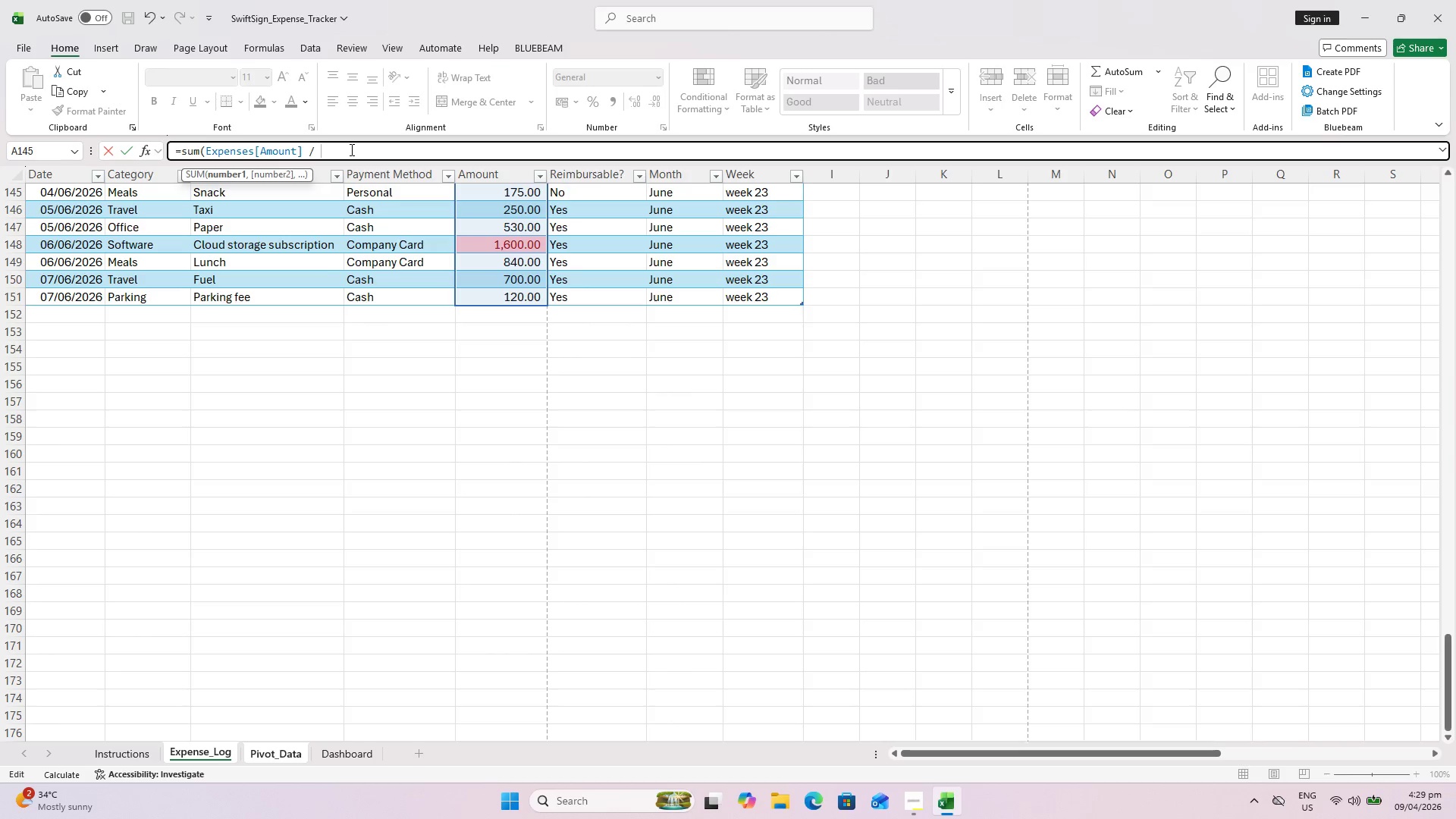 
type(couint)
key(Backspace)
key(Backspace)
key(Backspace)
type(nt()
 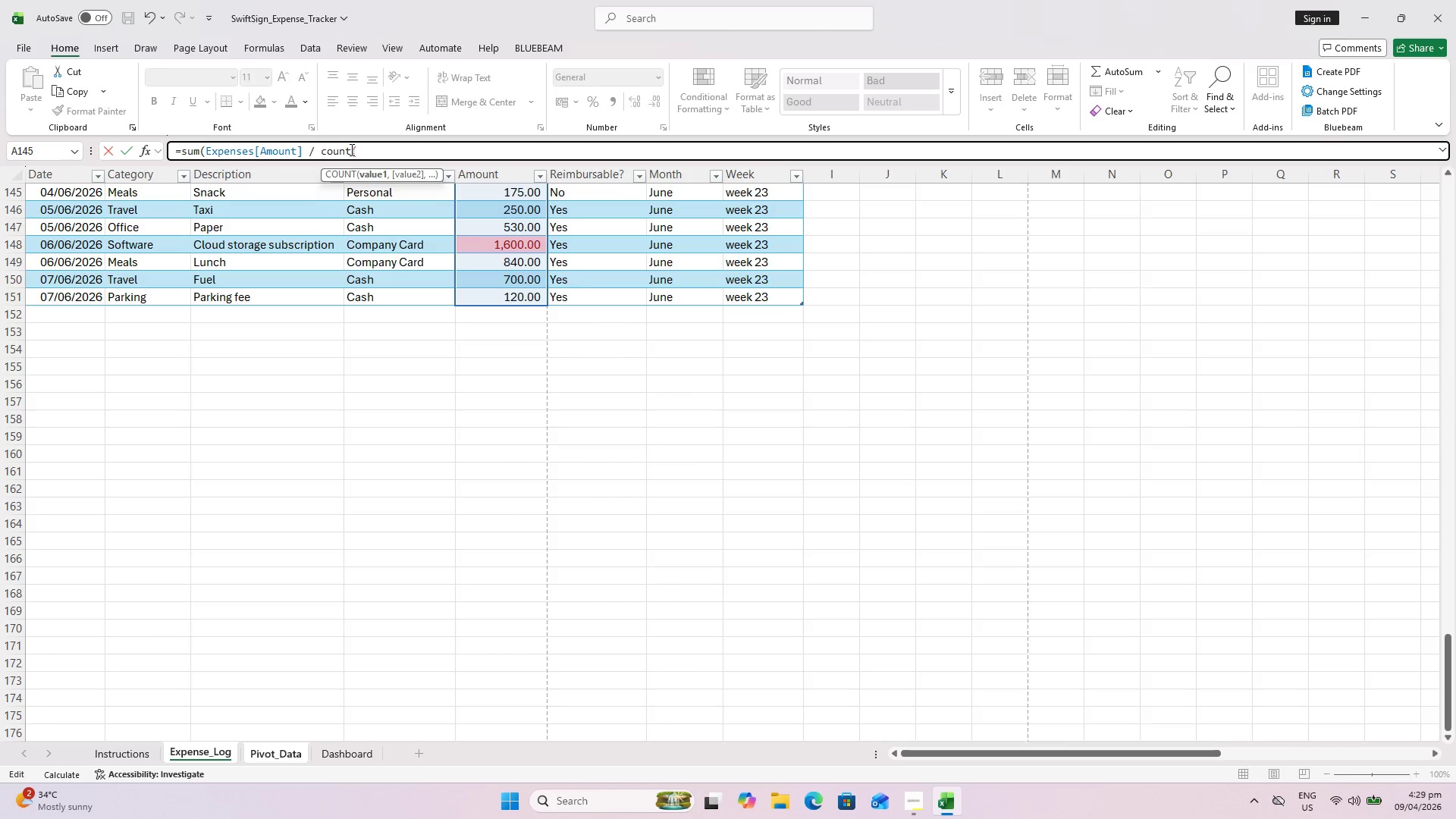 
scroll: coordinate [104, 280], scroll_direction: up, amount: 57.0
 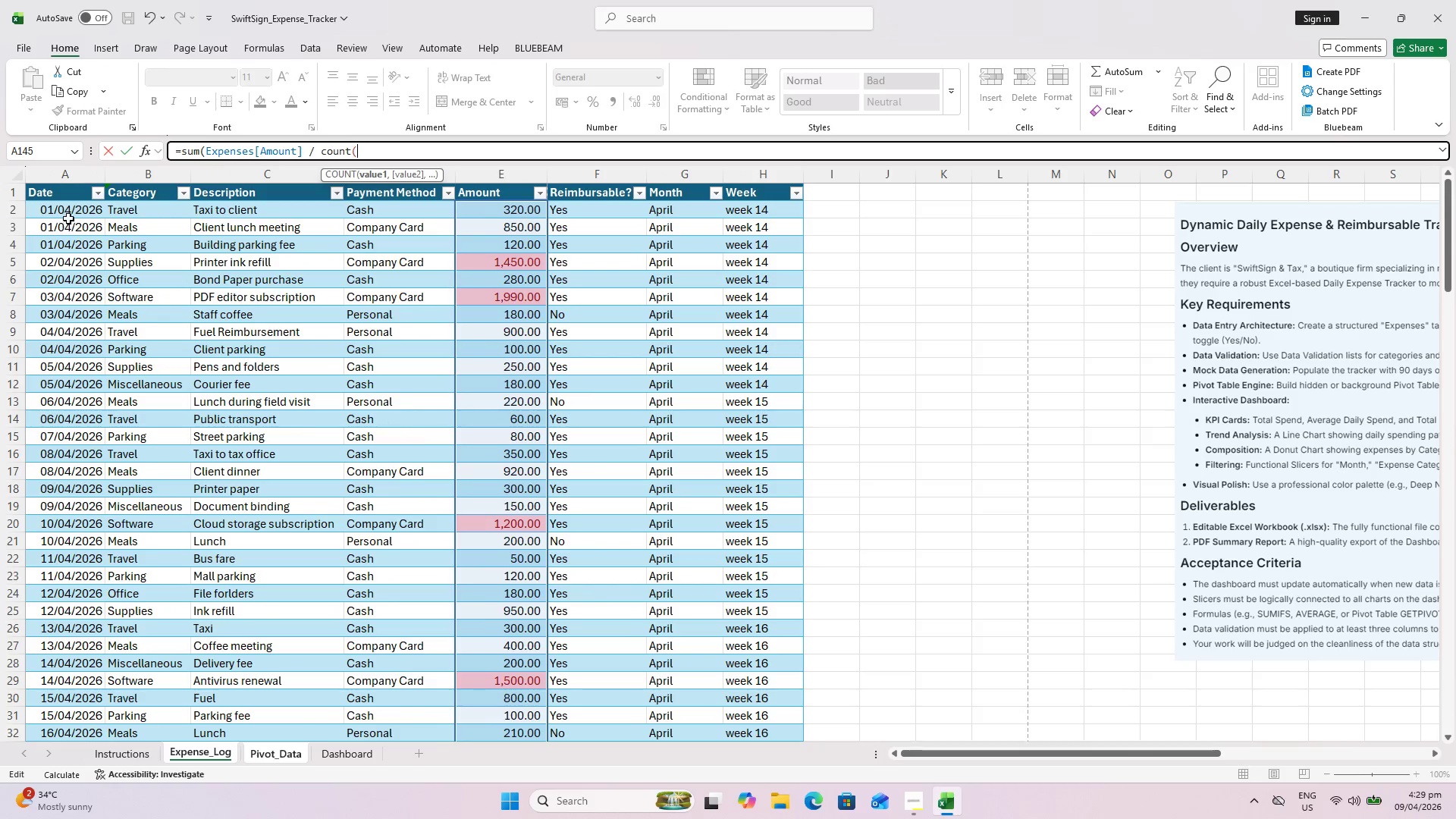 
left_click([69, 217])
 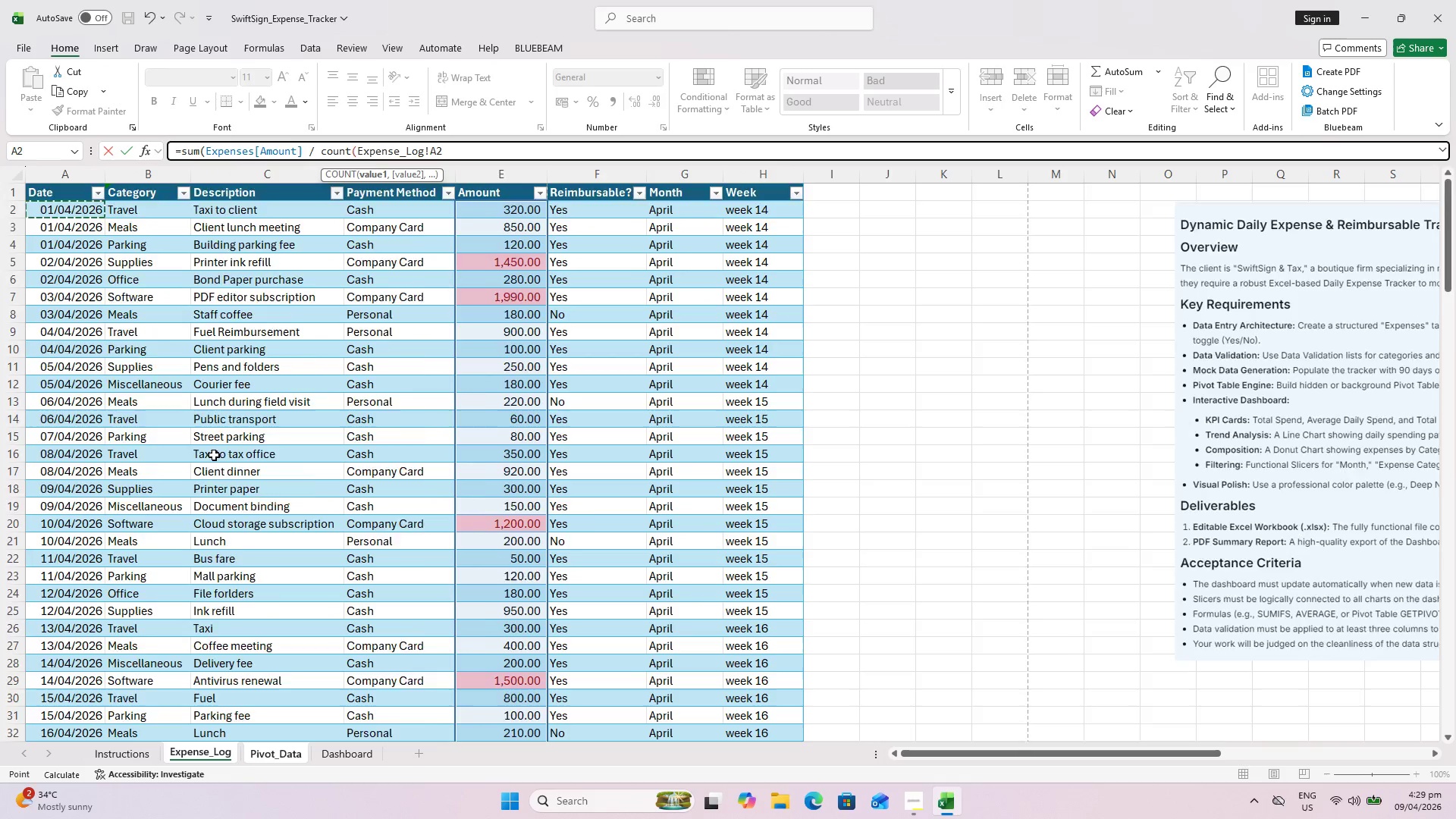 
hold_key(key=ShiftLeft, duration=0.64)
 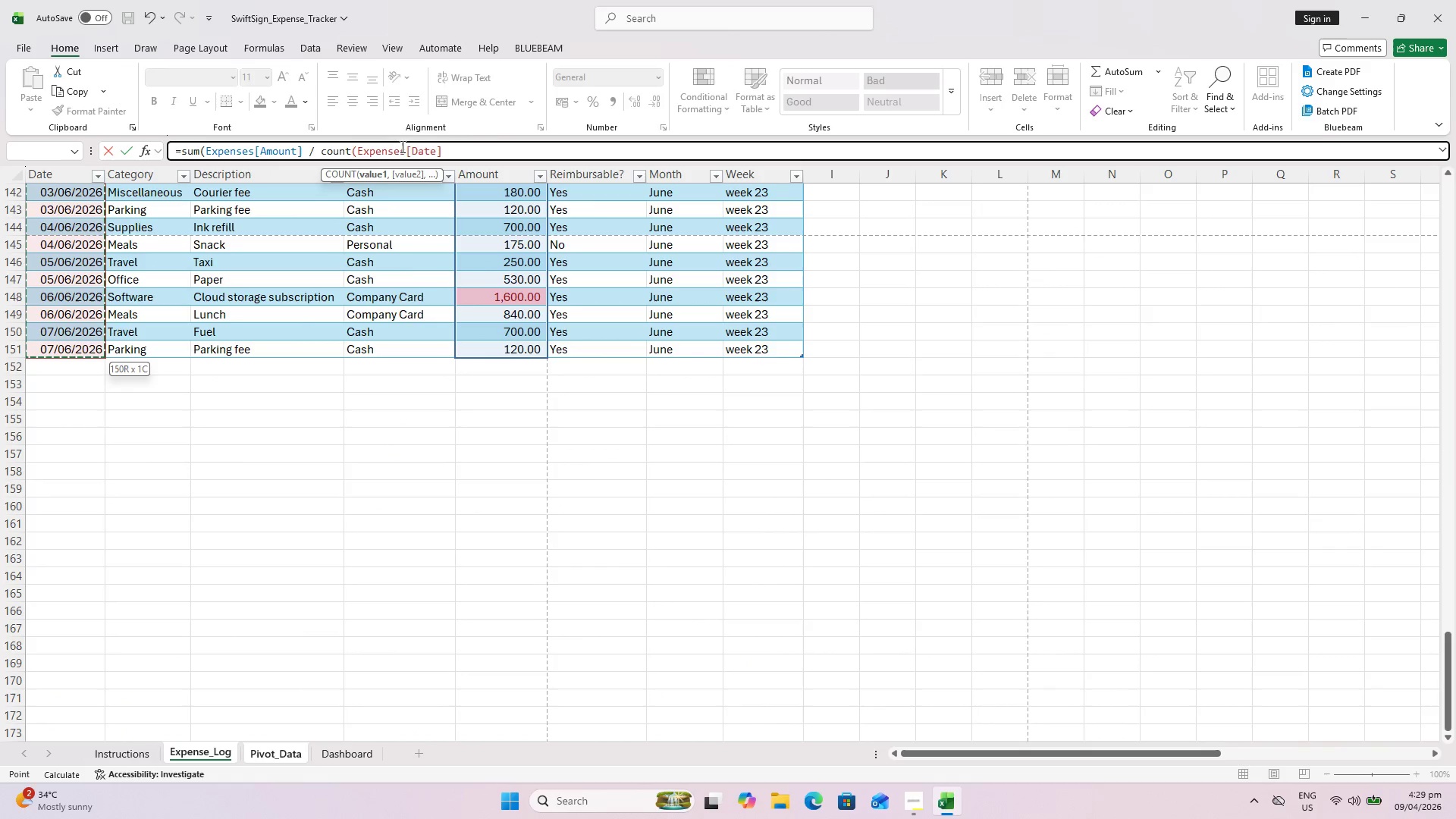 
scroll: coordinate [78, 500], scroll_direction: down, amount: 46.0
 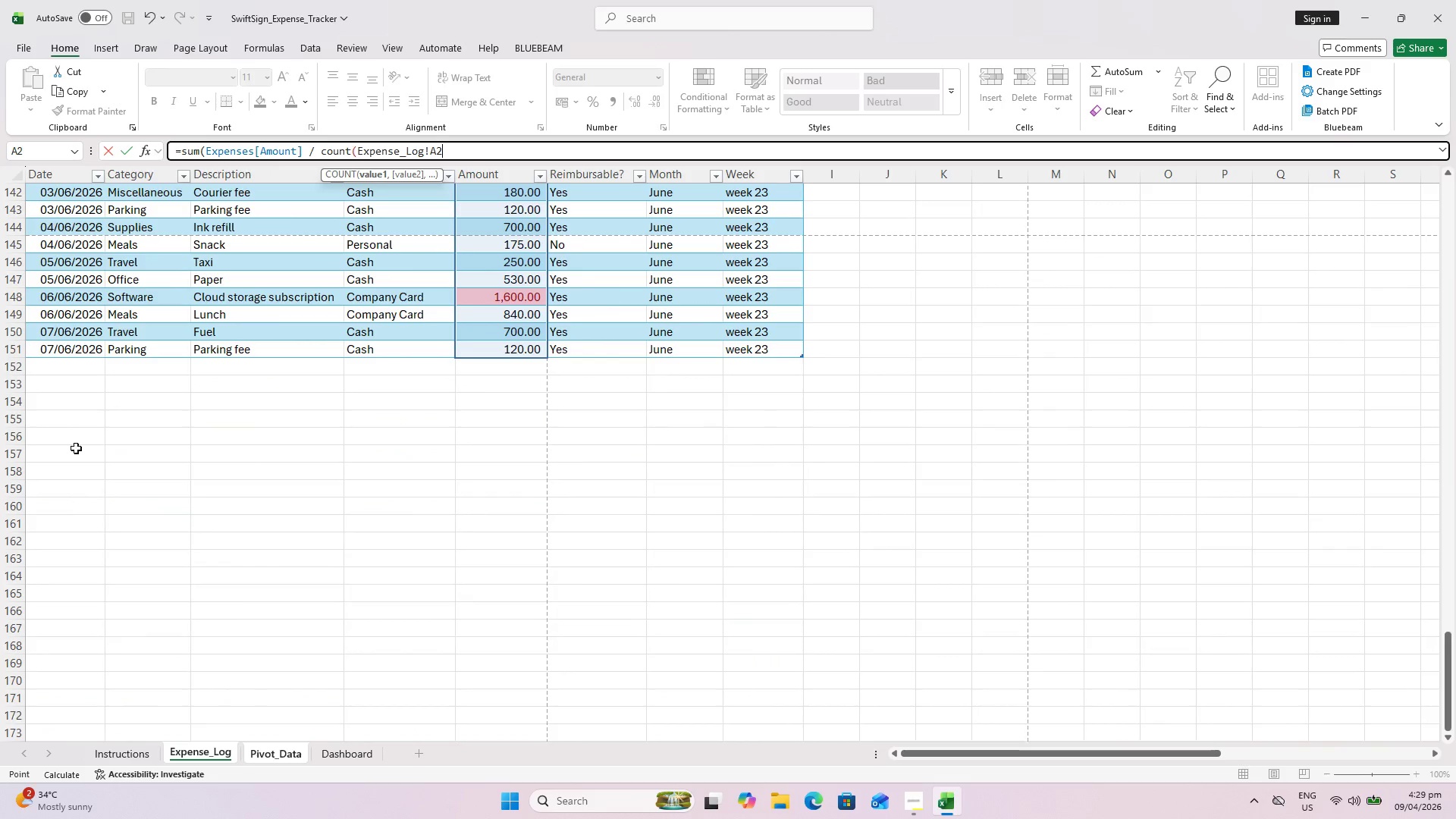 
left_click([76, 350])
 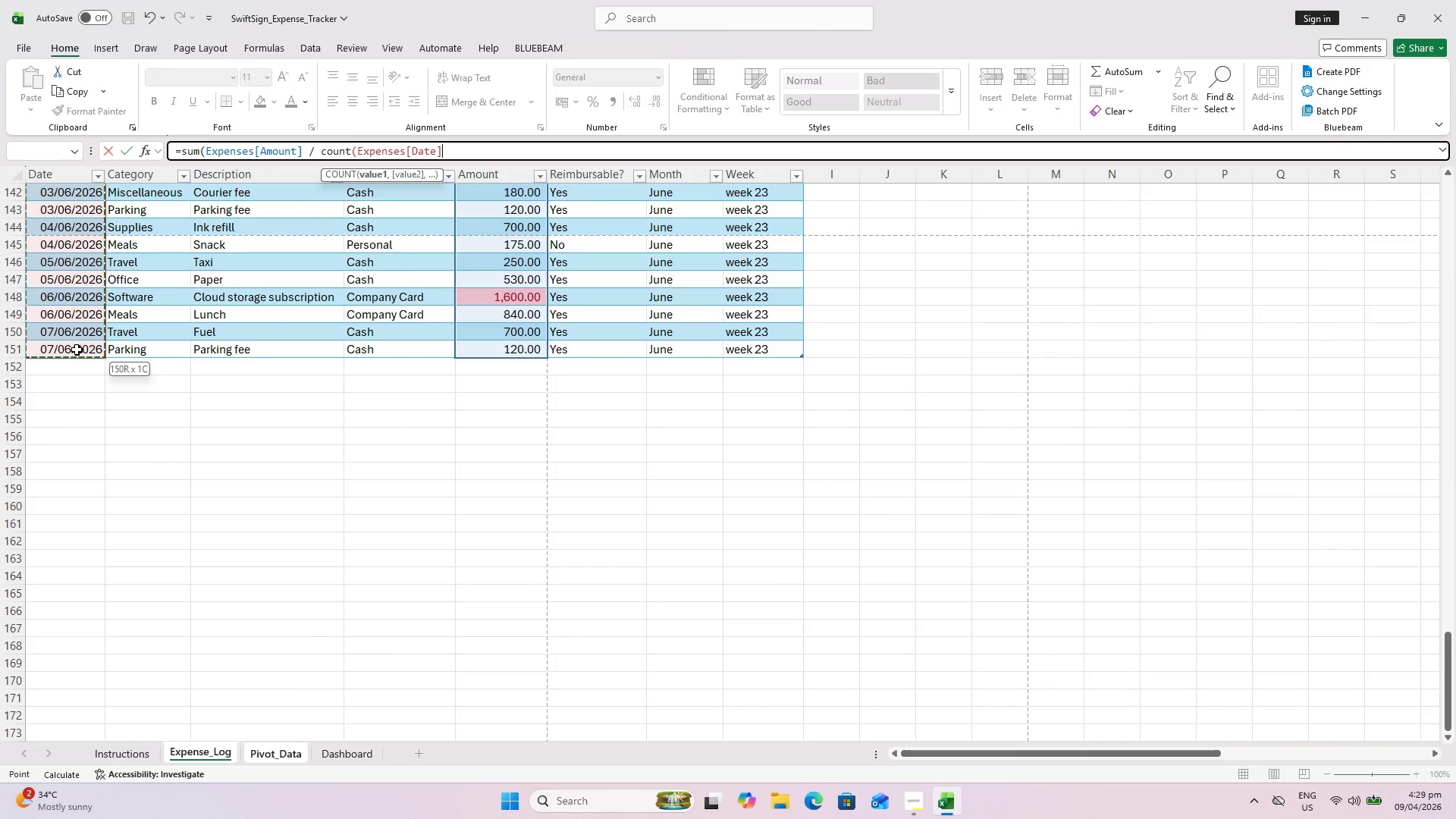 
hold_key(key=ShiftLeft, duration=1.67)
 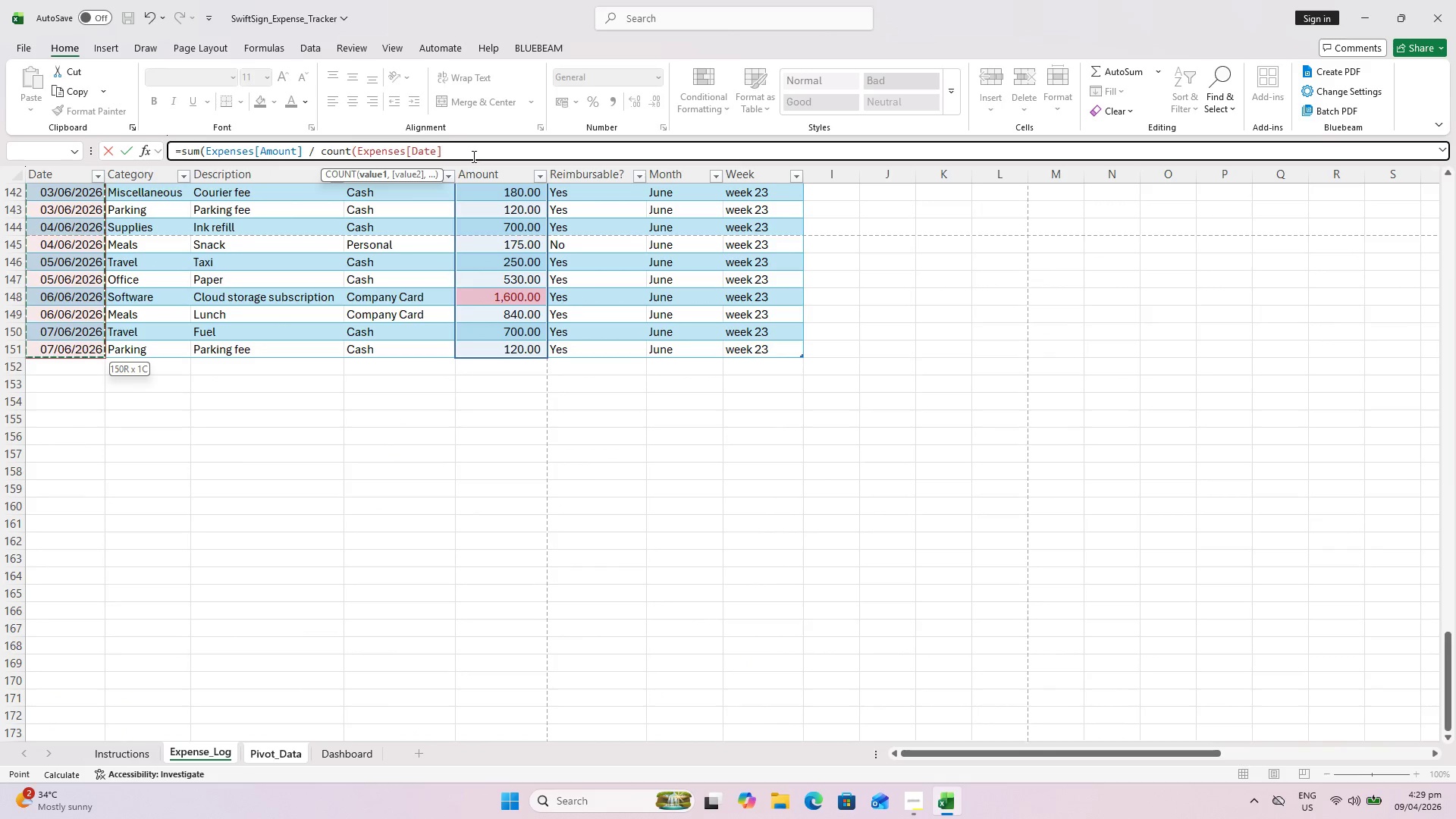 
key(Shift+0)
 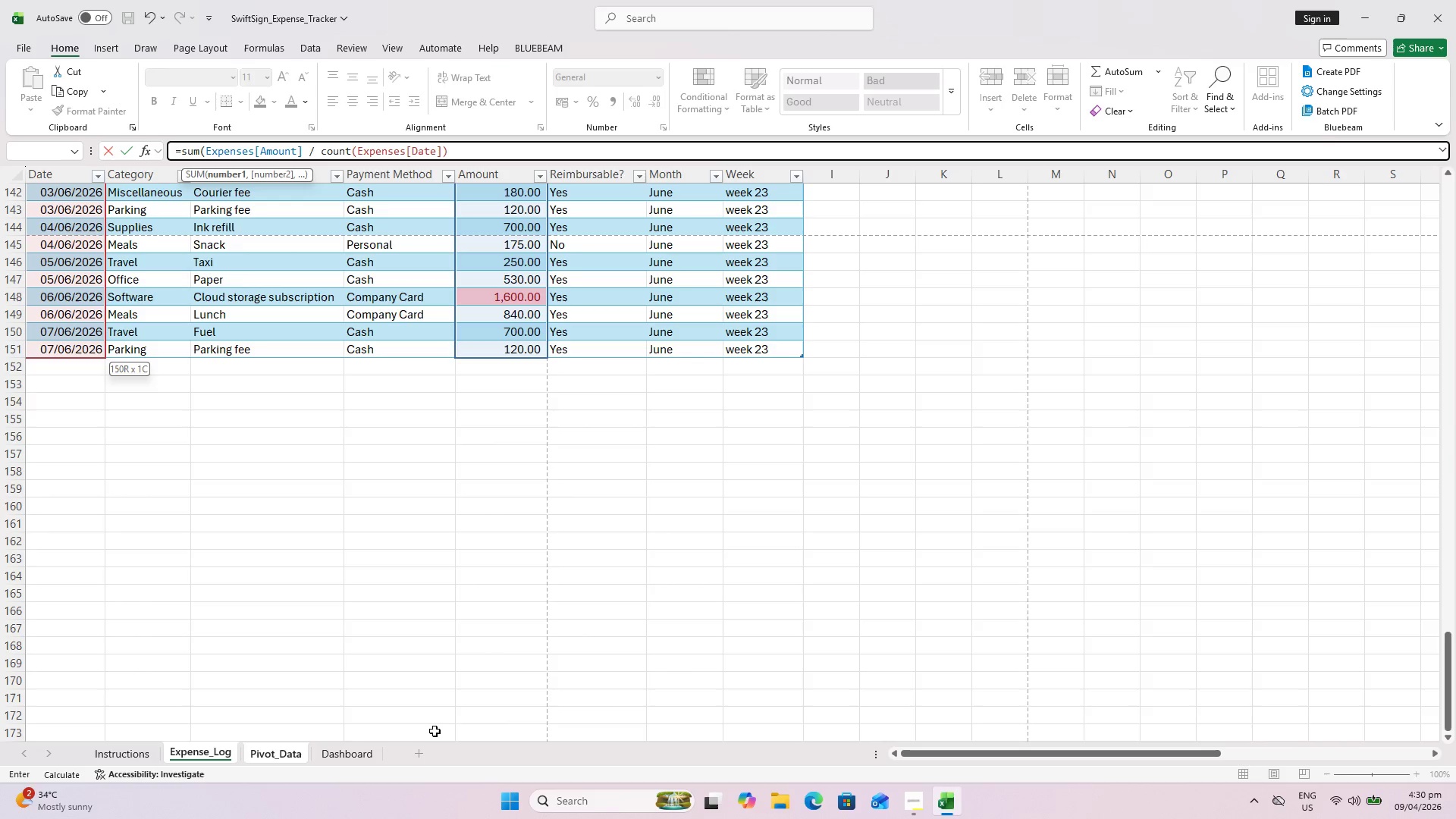 
wait(7.38)
 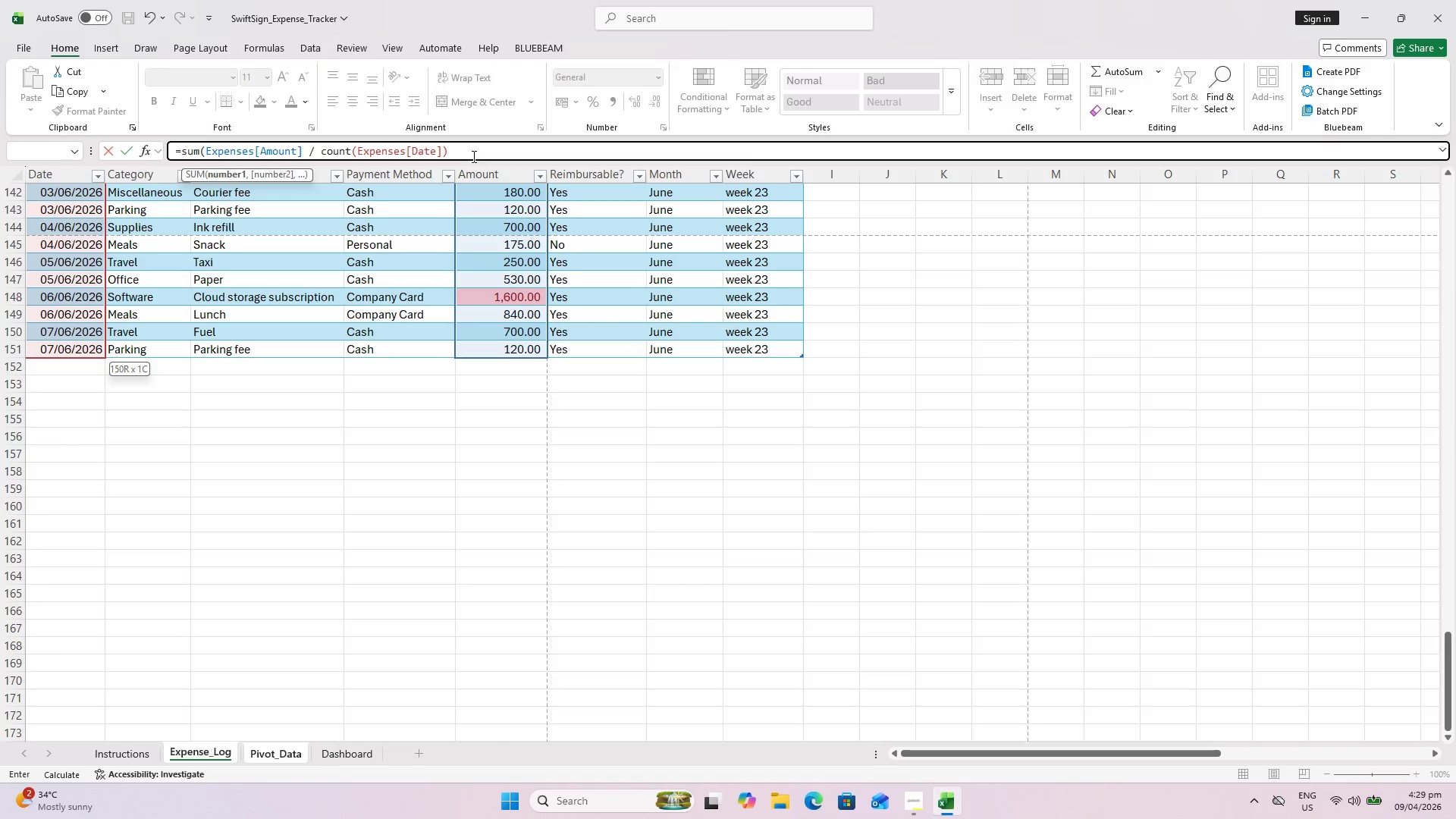 
key(Shift+ShiftLeft)
 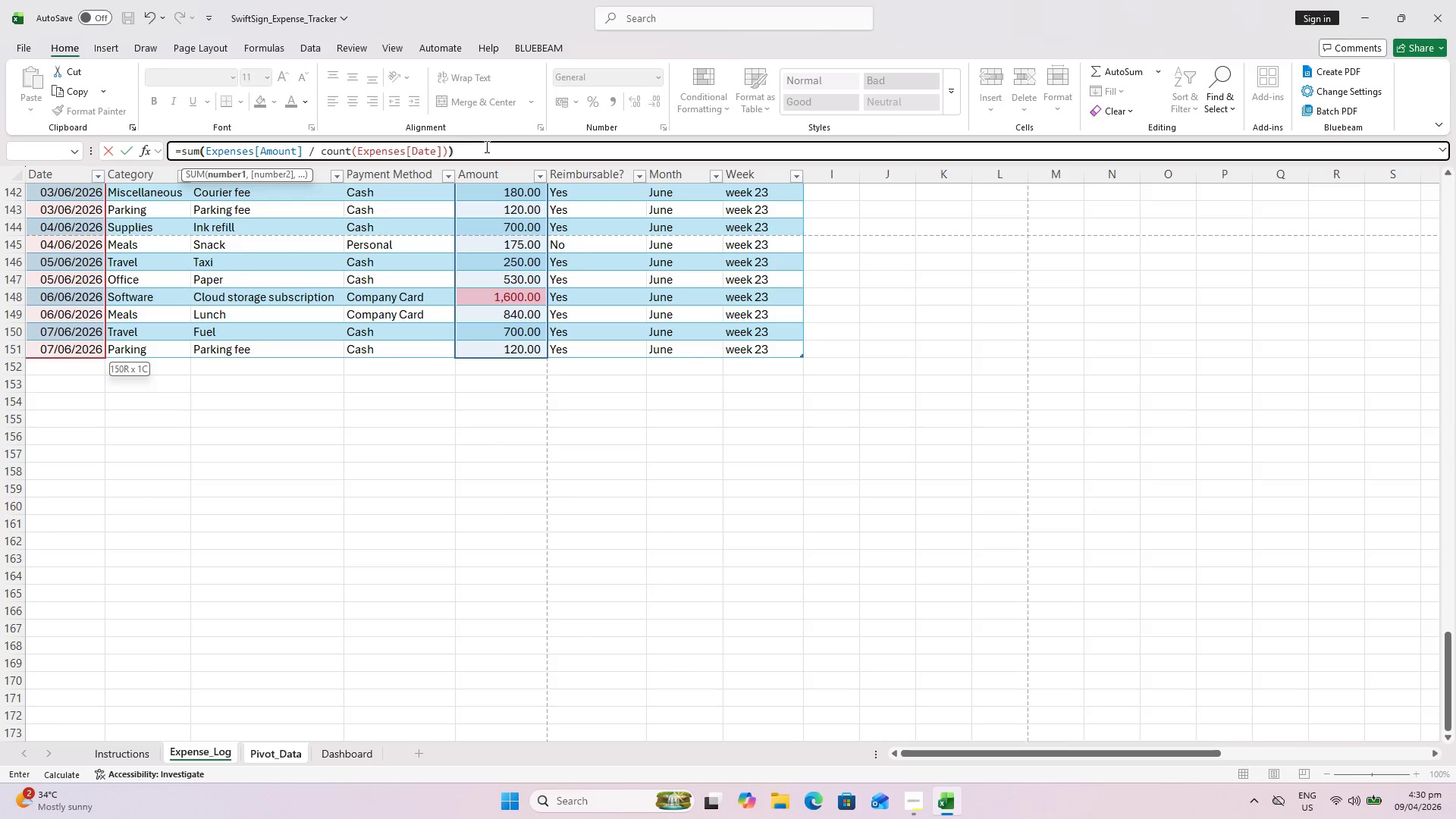 
key(Shift+0)
 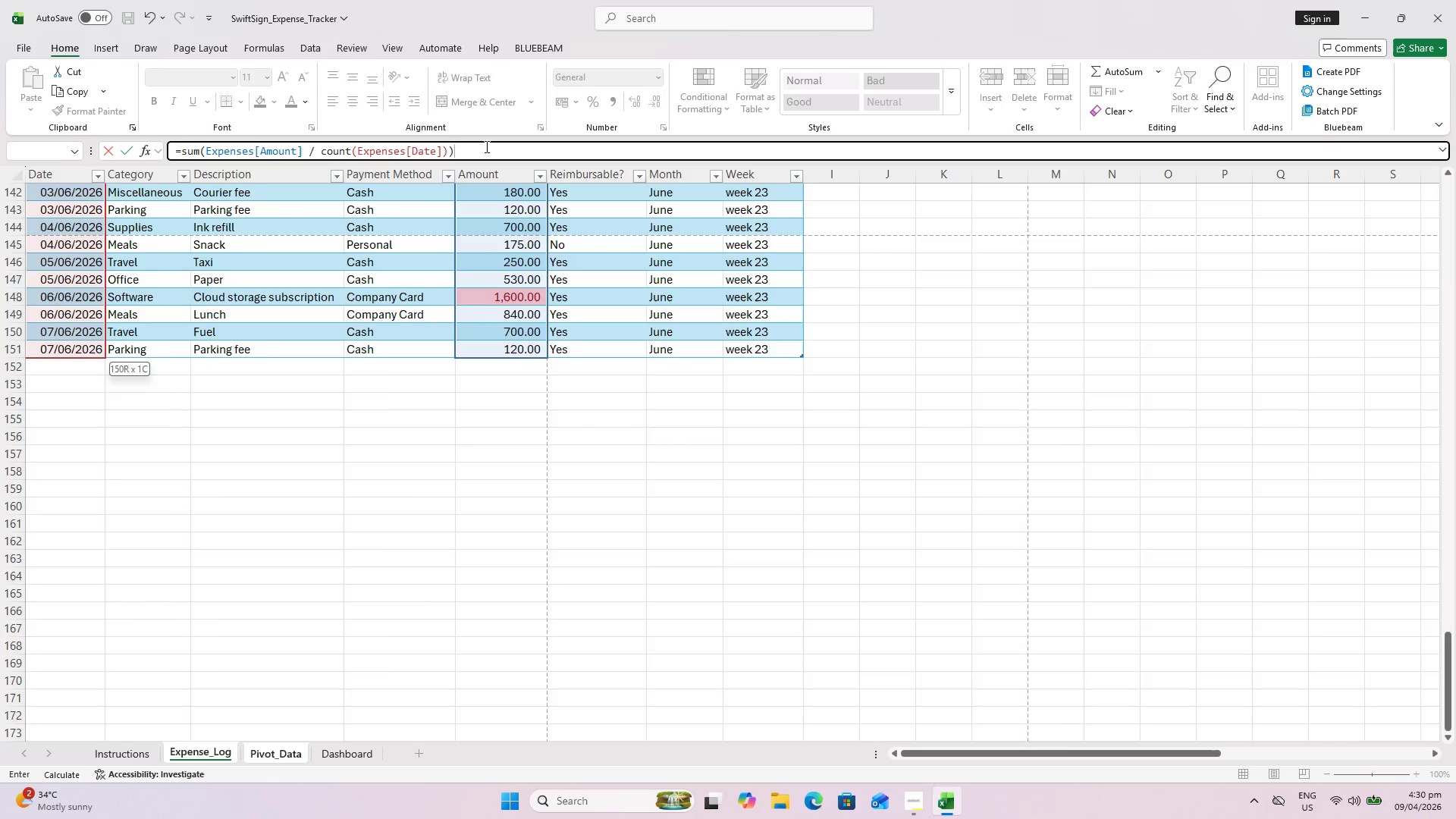 
key(Enter)
 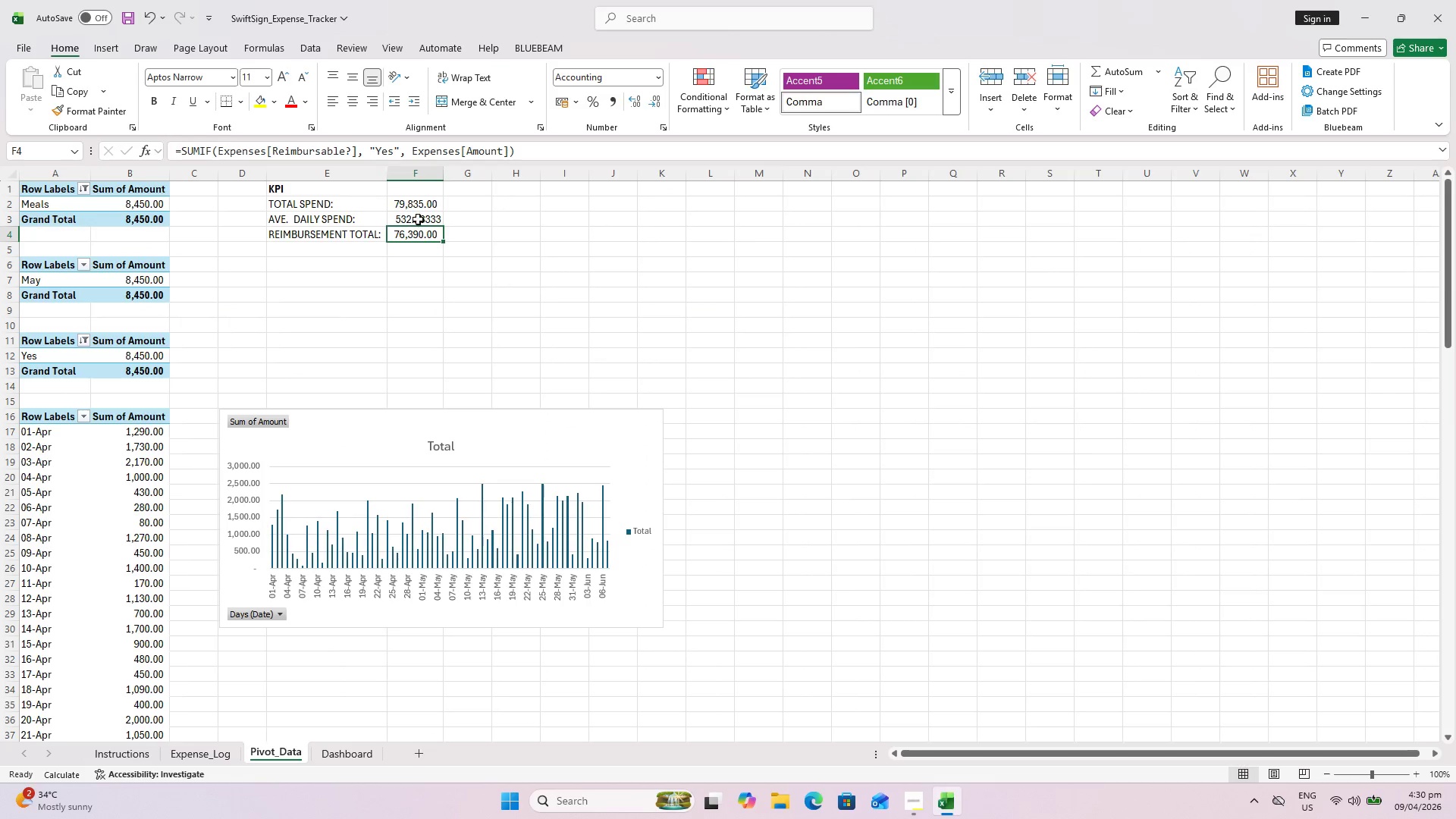 
left_click([425, 221])
 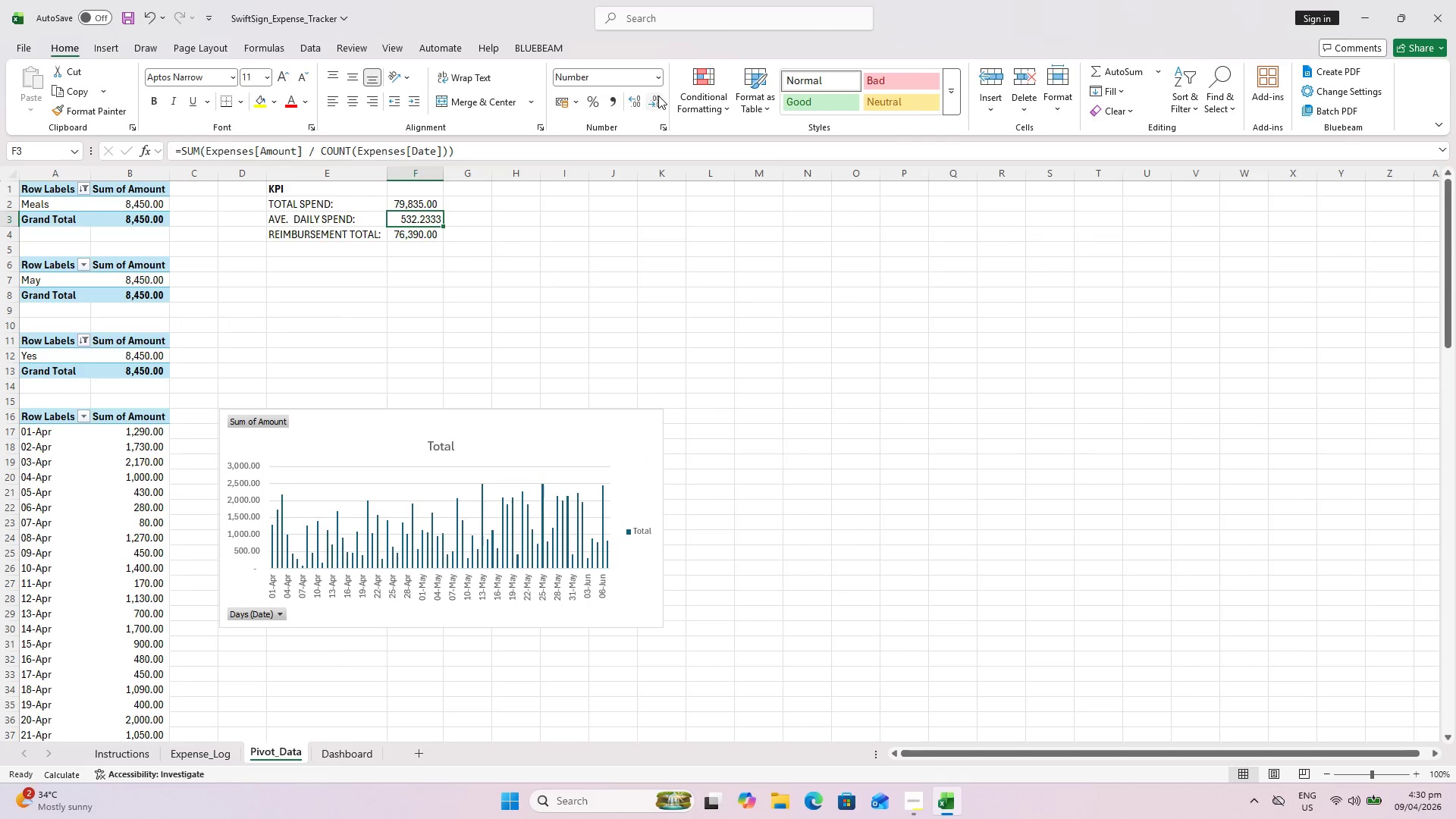 
left_click([658, 96])
 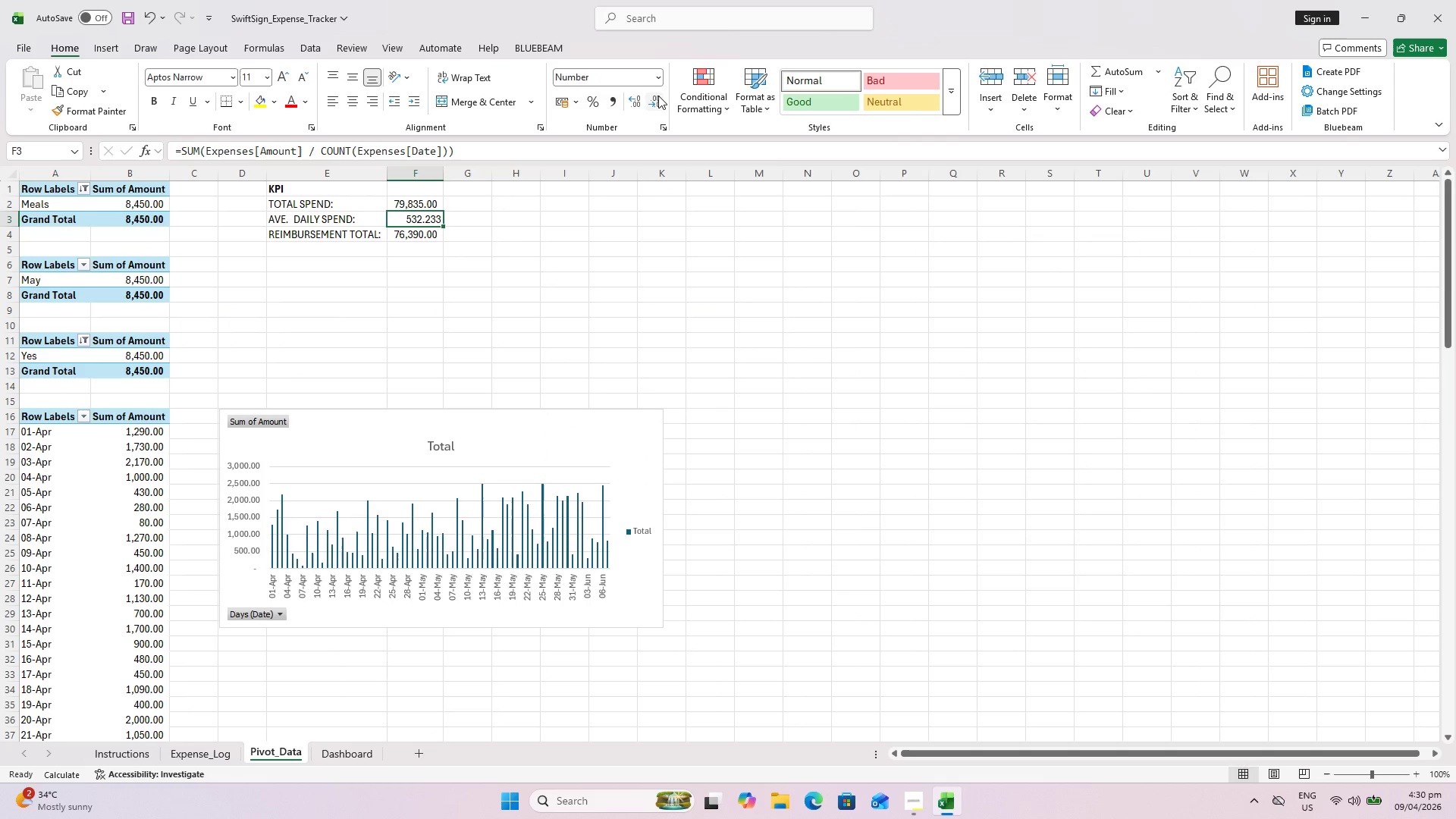 
left_click([658, 96])
 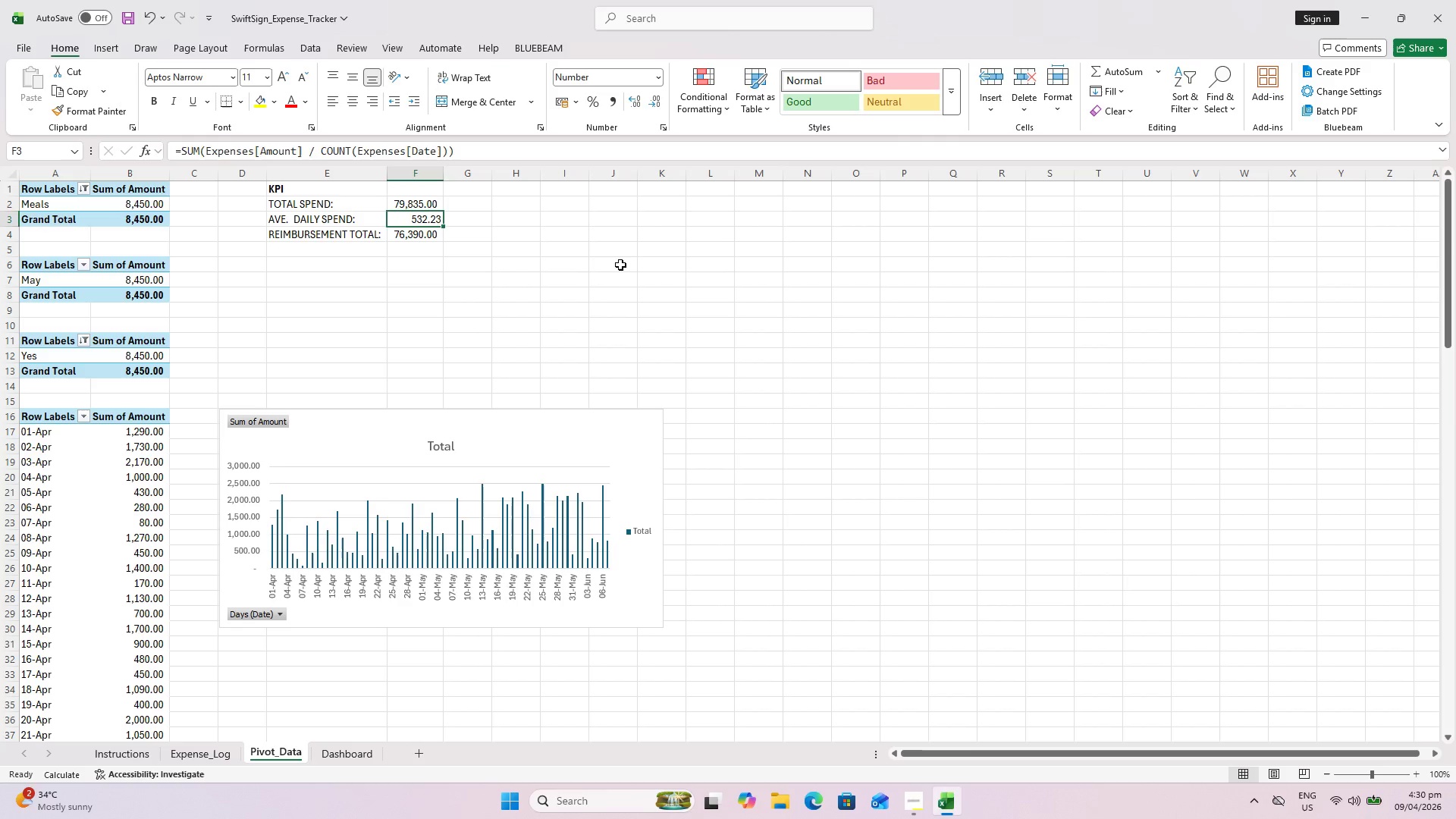 
left_click([620, 264])
 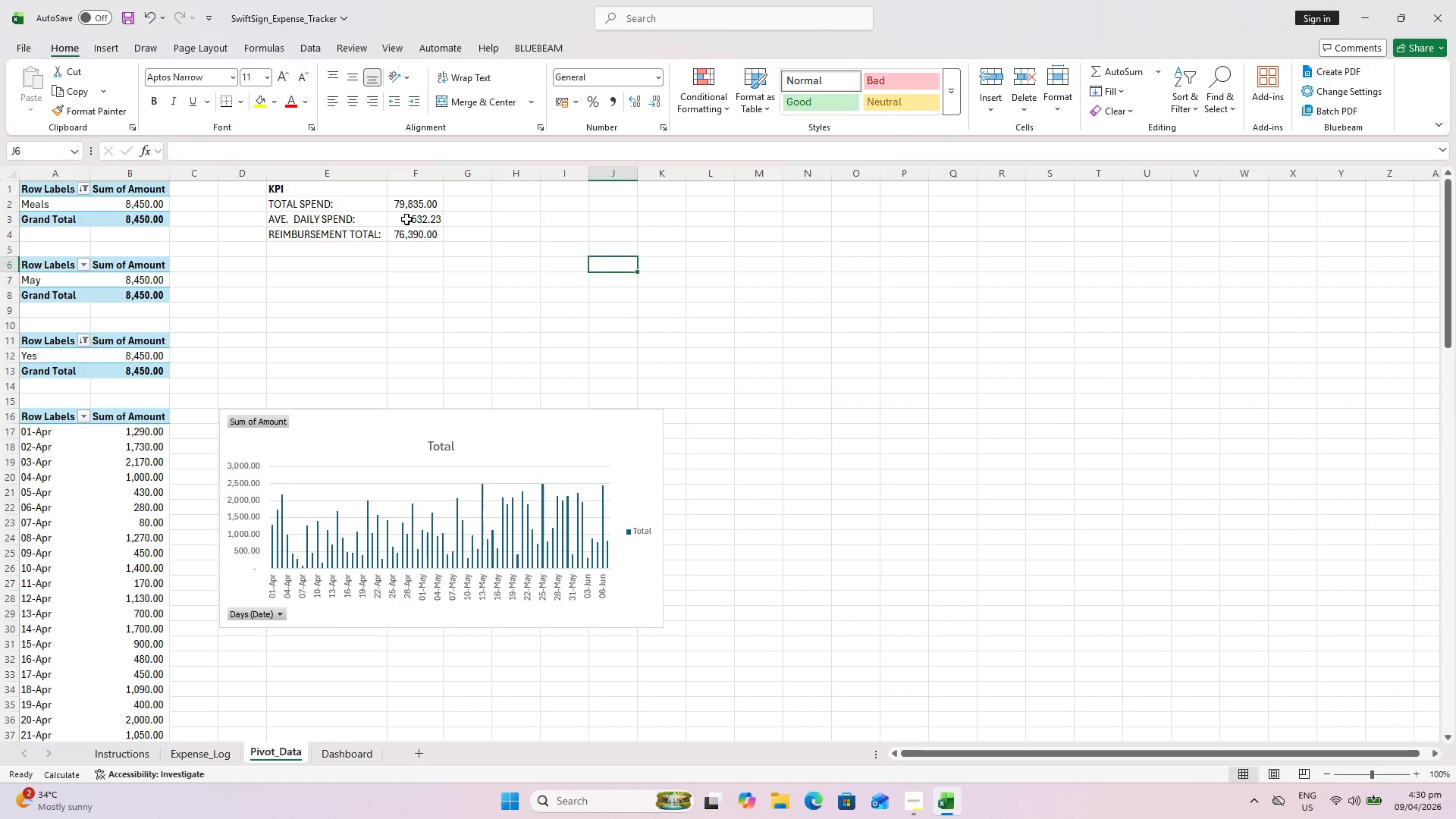 
left_click([408, 220])
 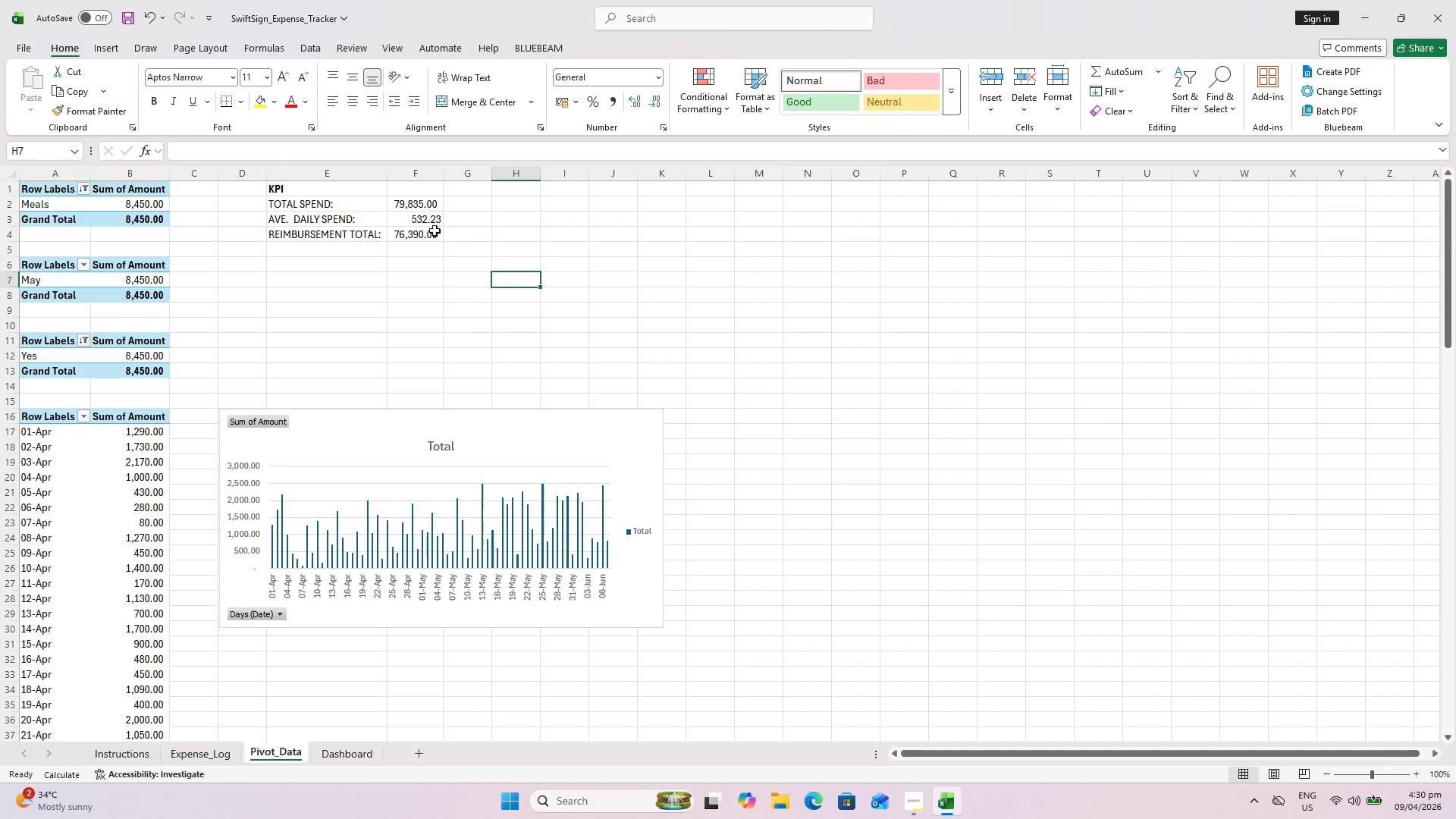 
left_click([408, 214])
 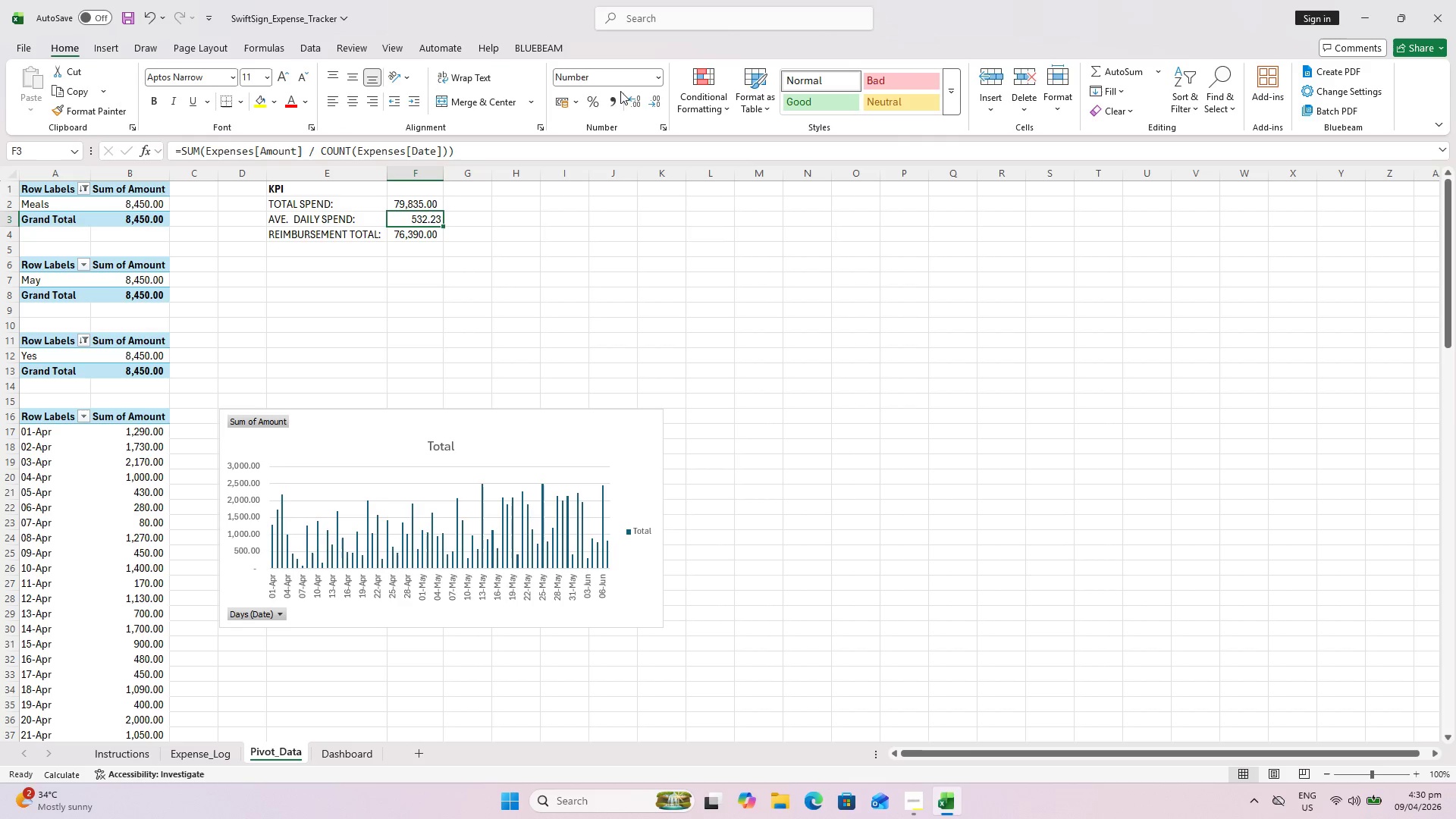 
left_click([616, 96])
 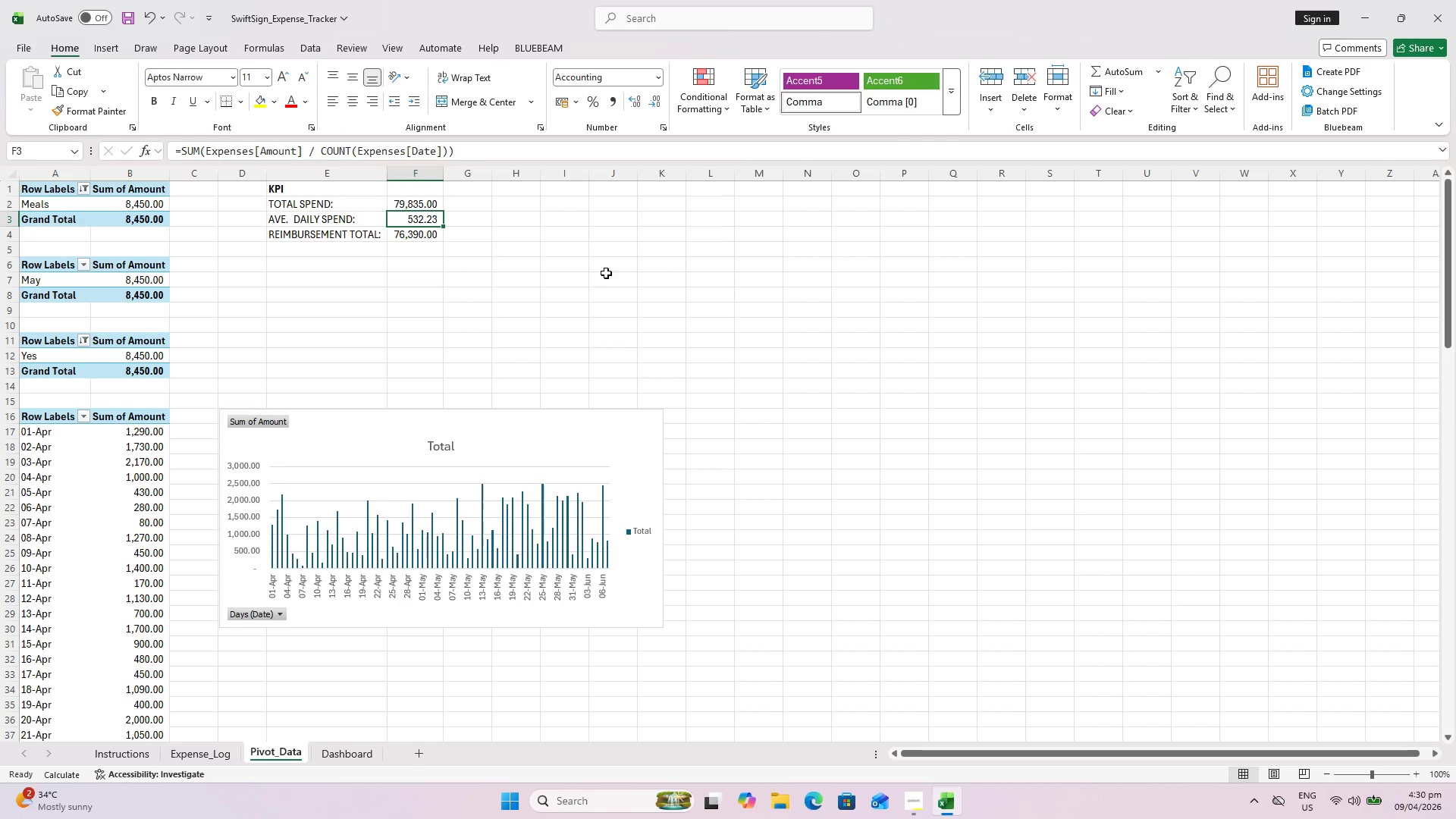 
left_click([601, 275])
 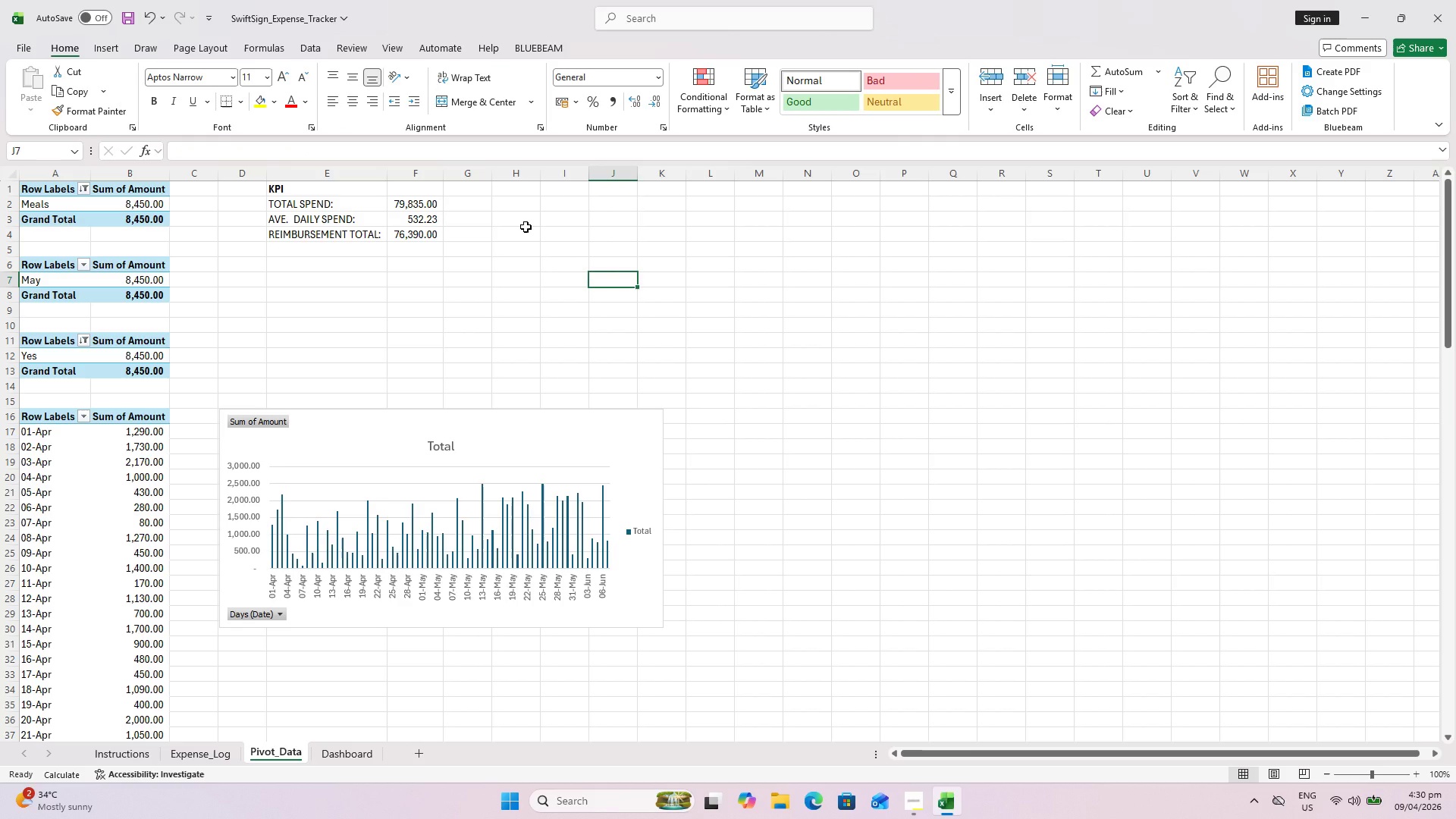 
wait(9.97)
 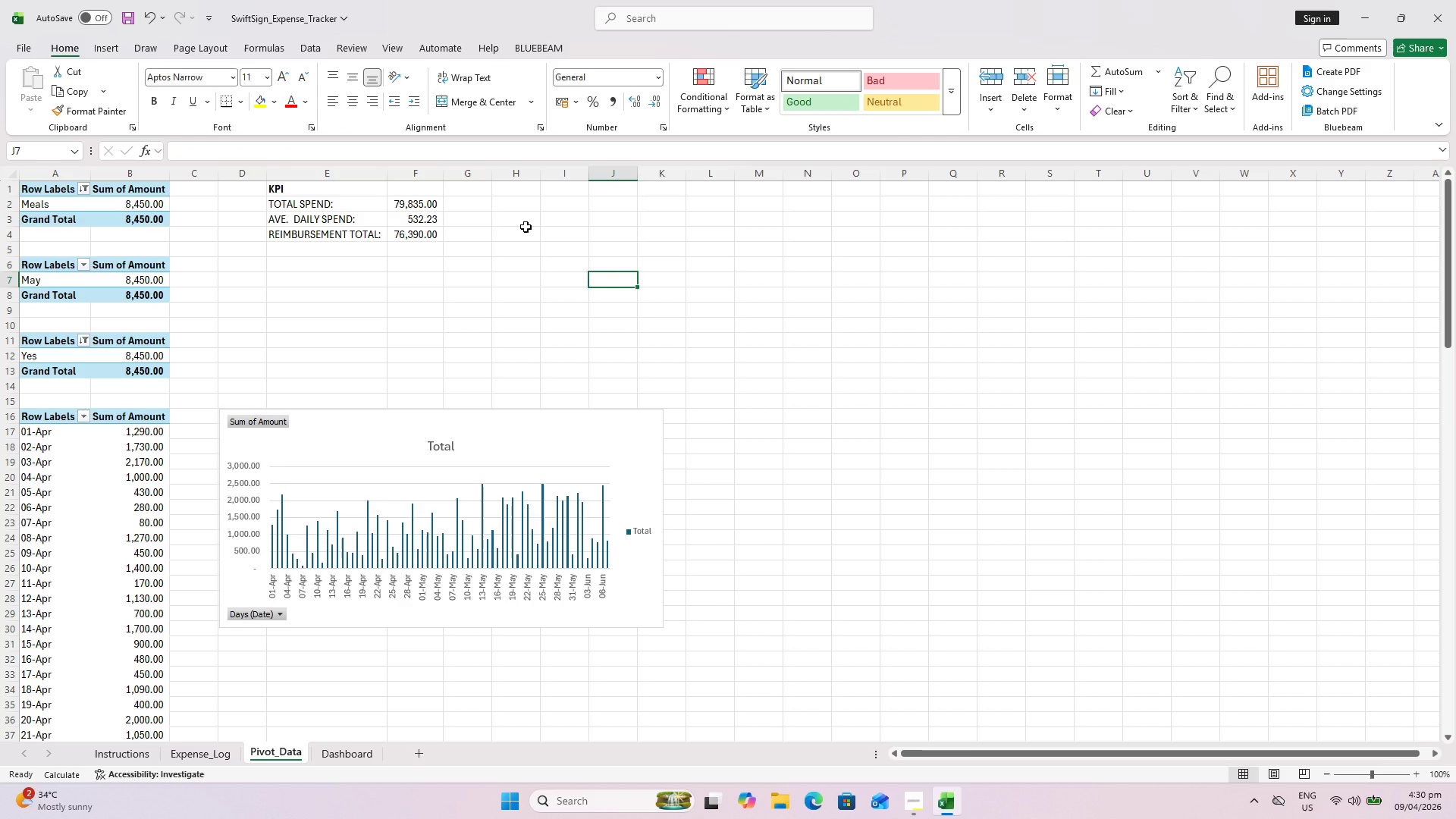 
left_click([168, 256])
 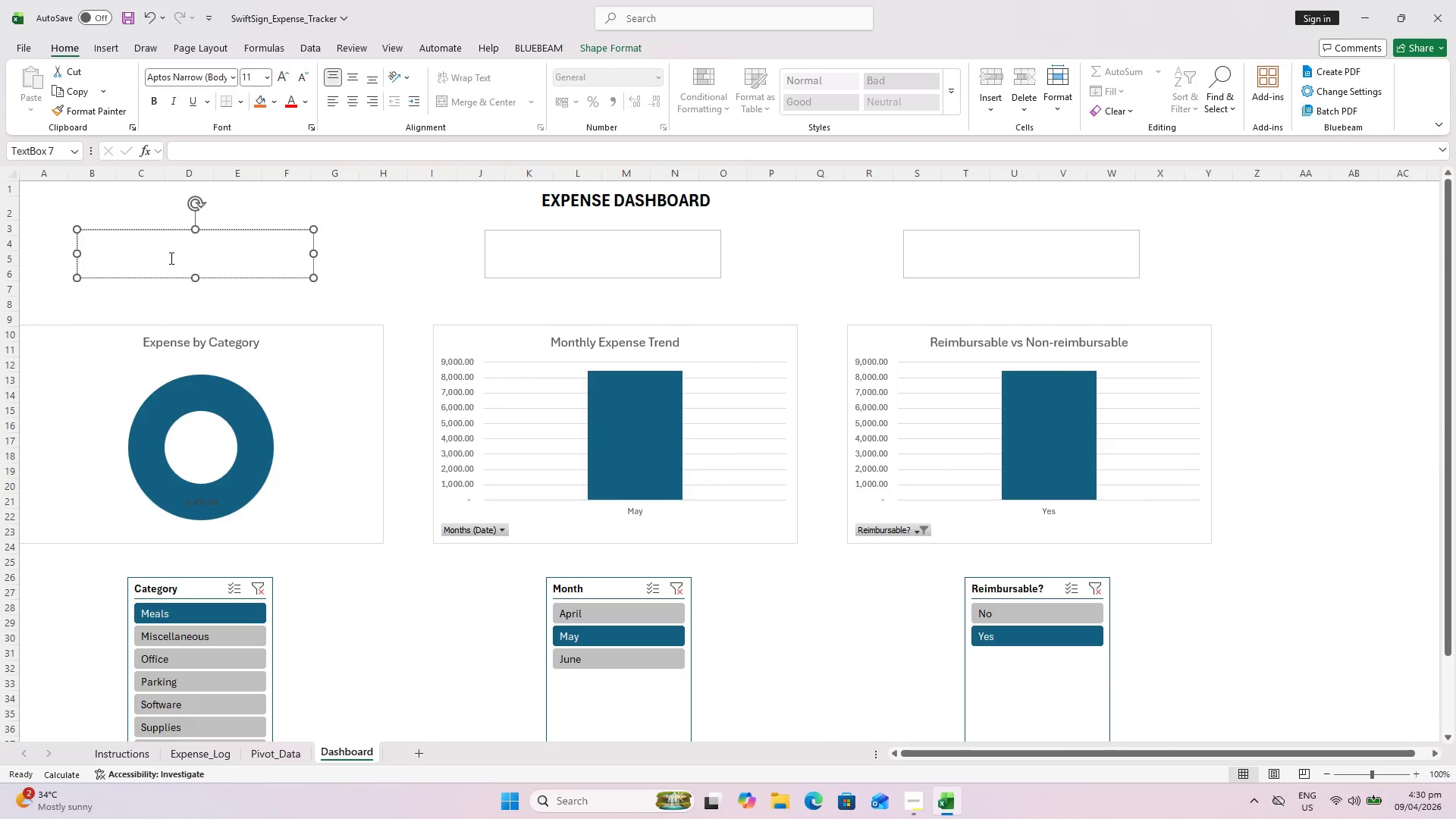 
wait(12.08)
 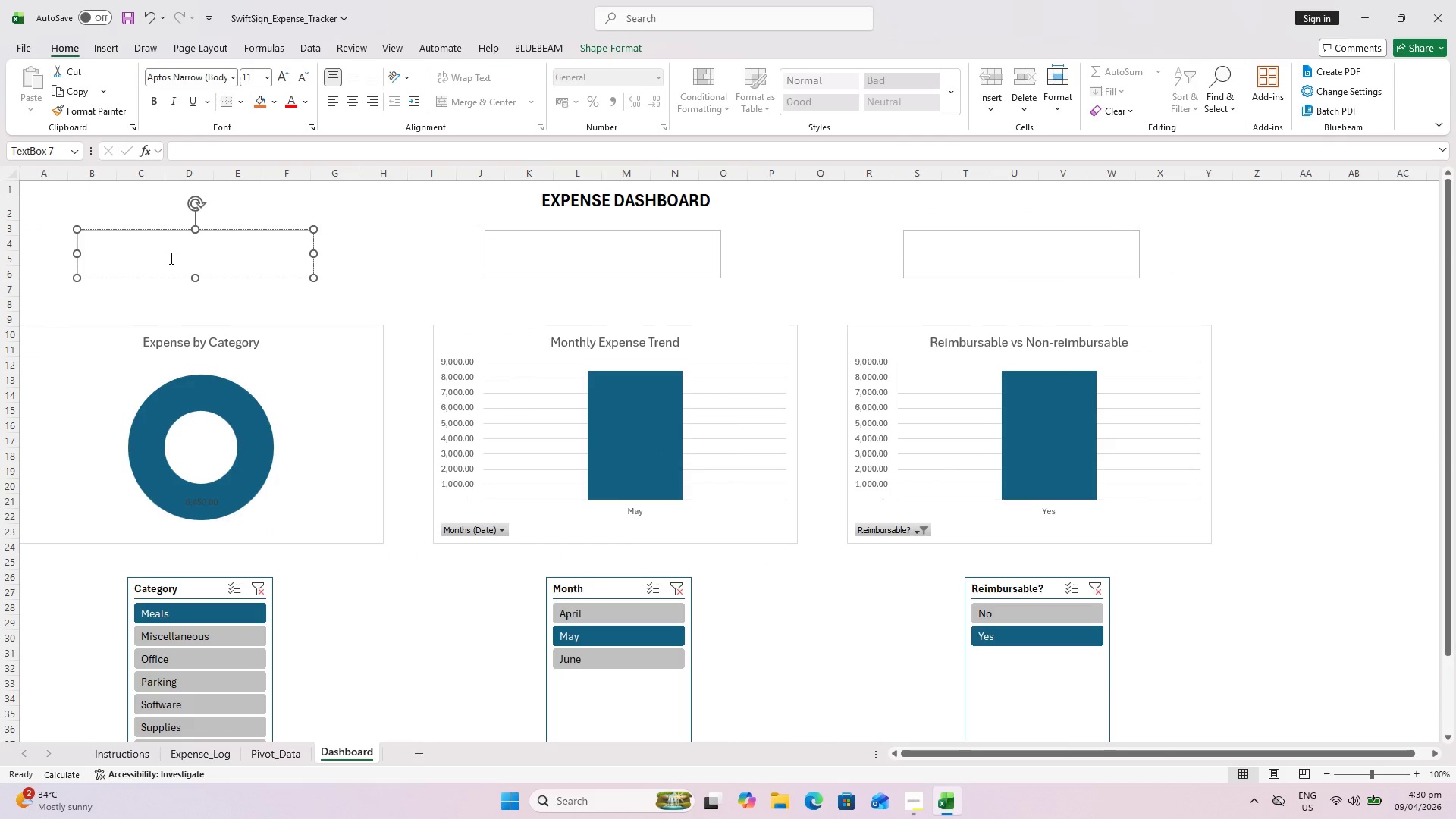 
mouse_move([633, 51])
 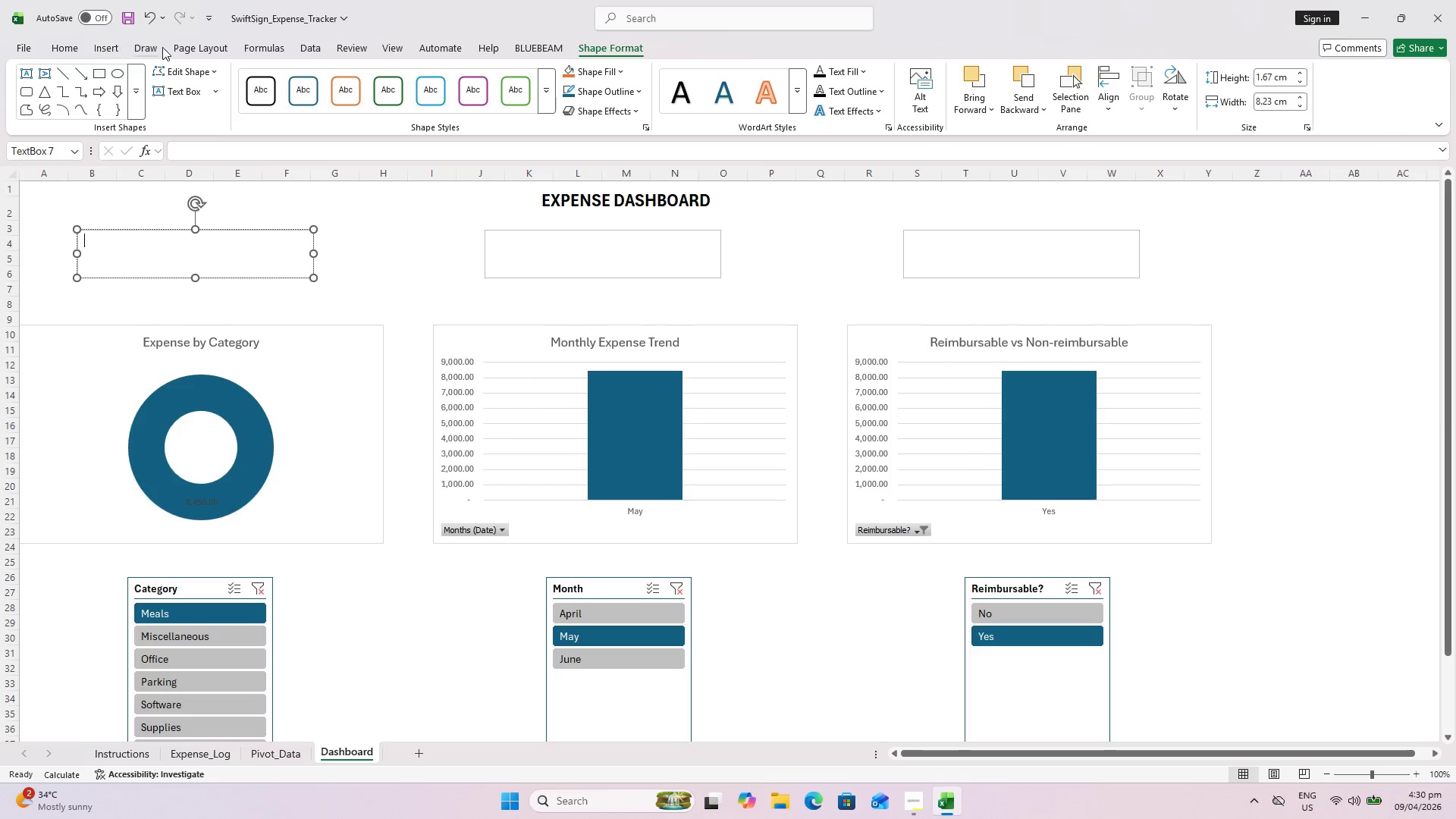 
left_click([256, 49])
 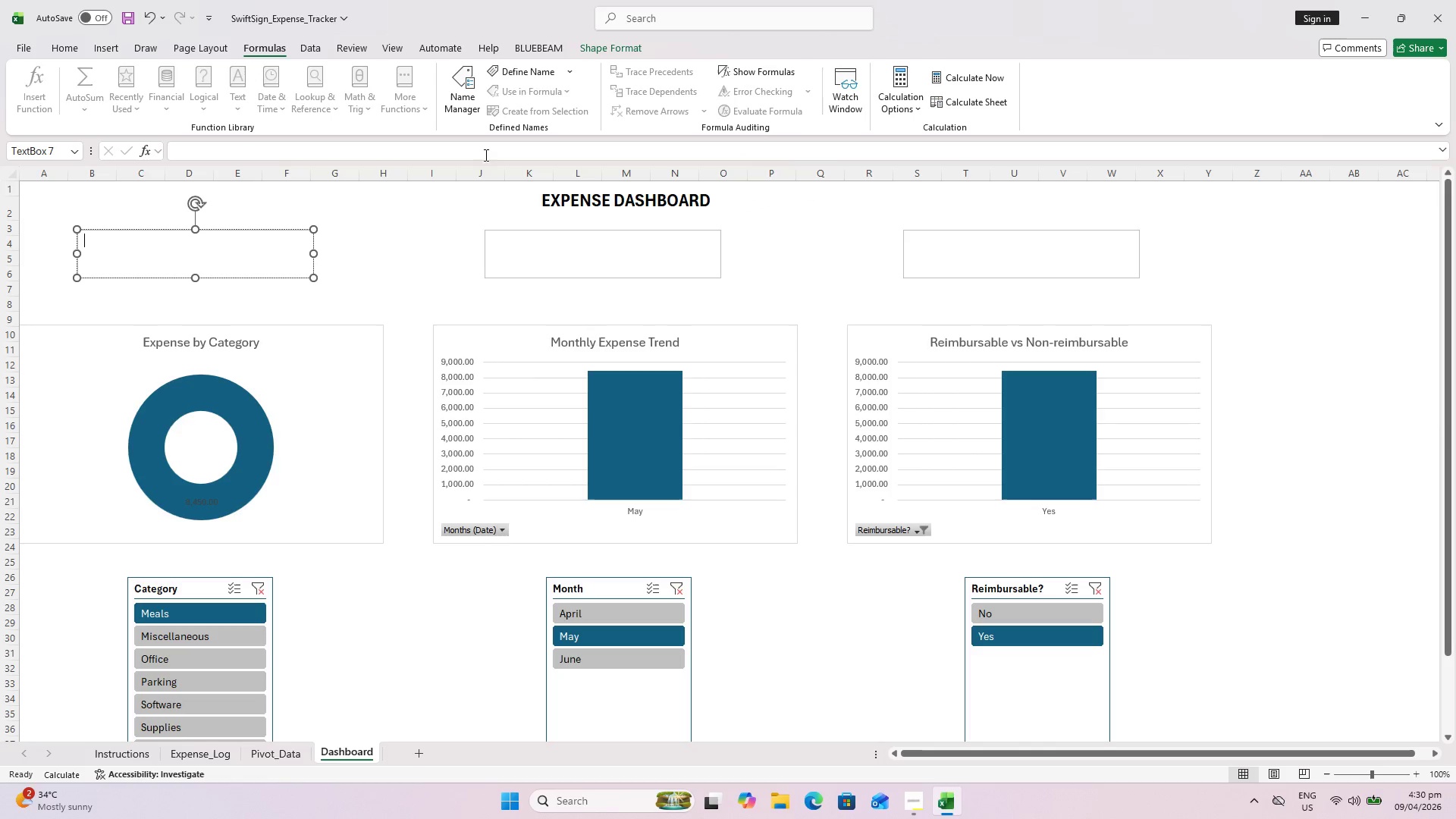 
wait(13.92)
 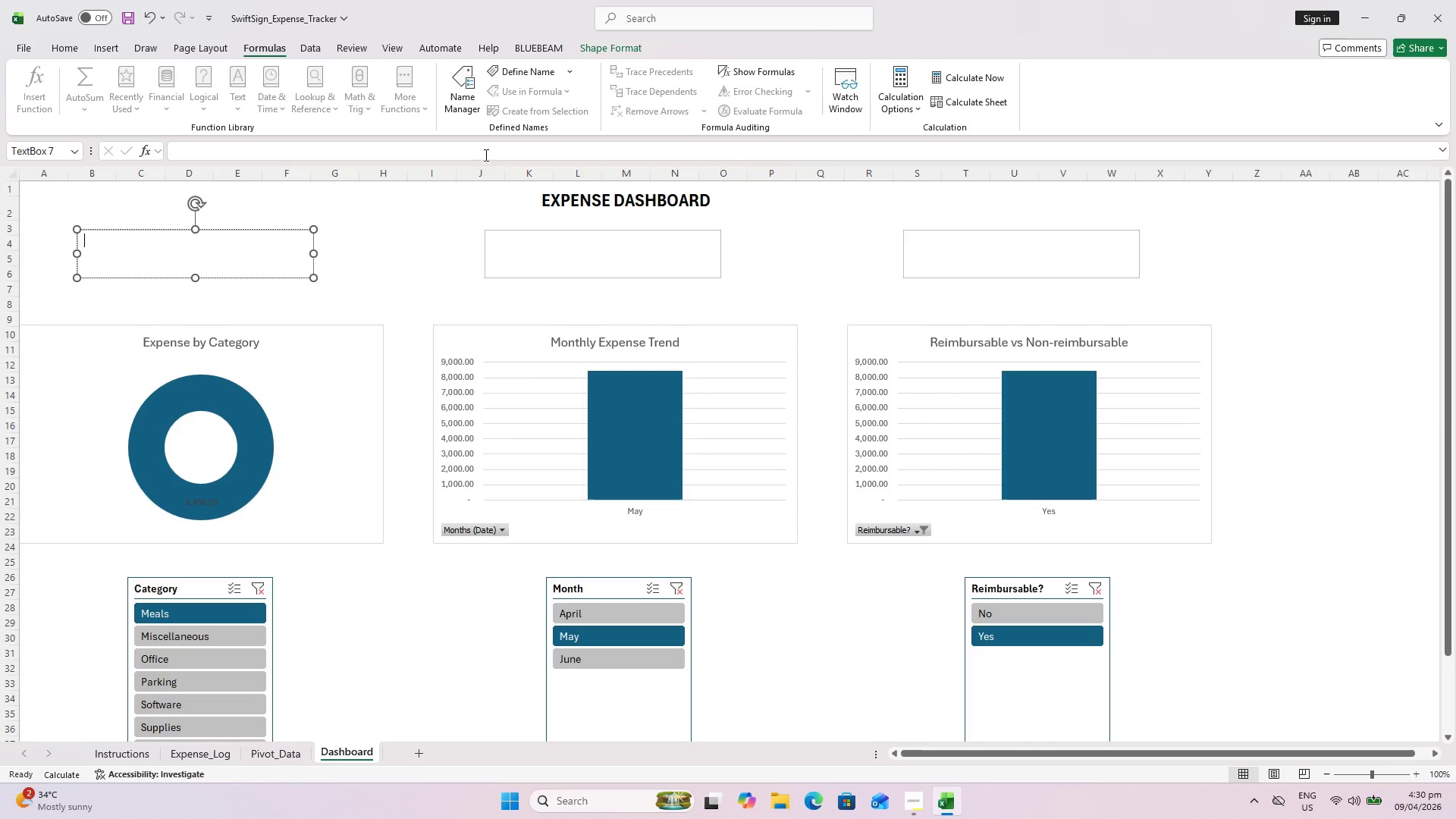 
key(Equal)
 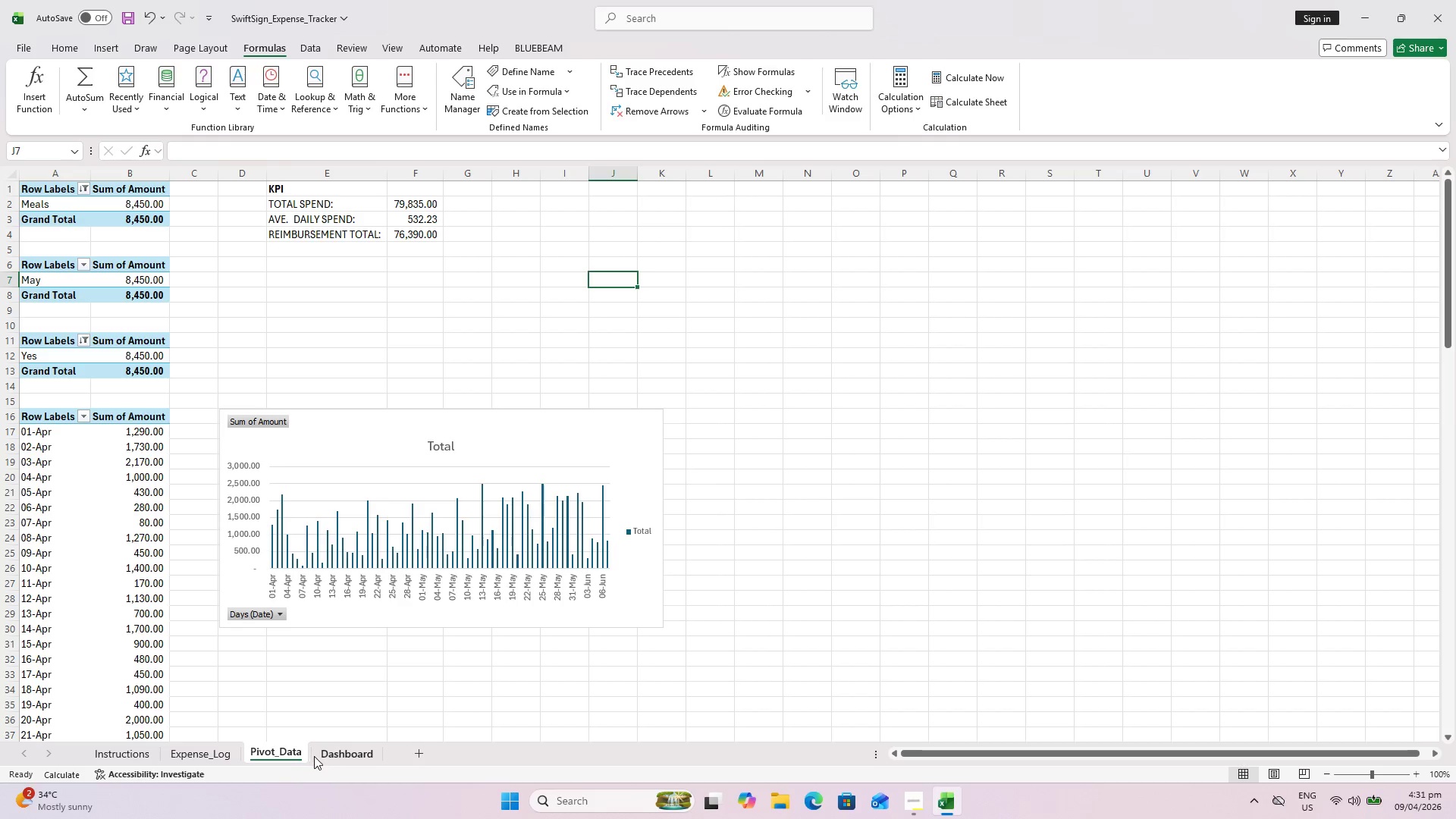 
wait(62.69)
 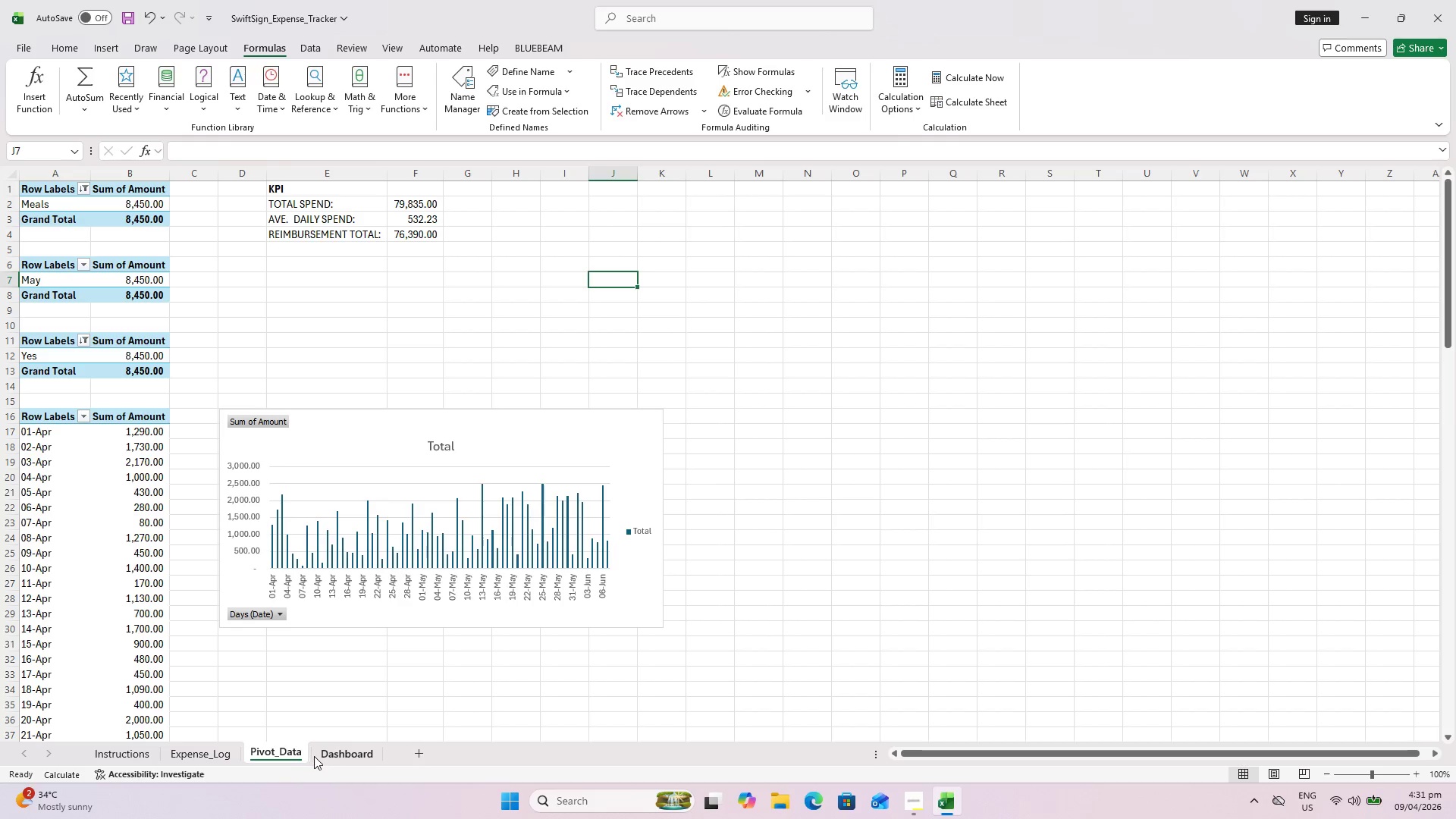 
left_click([331, 758])
 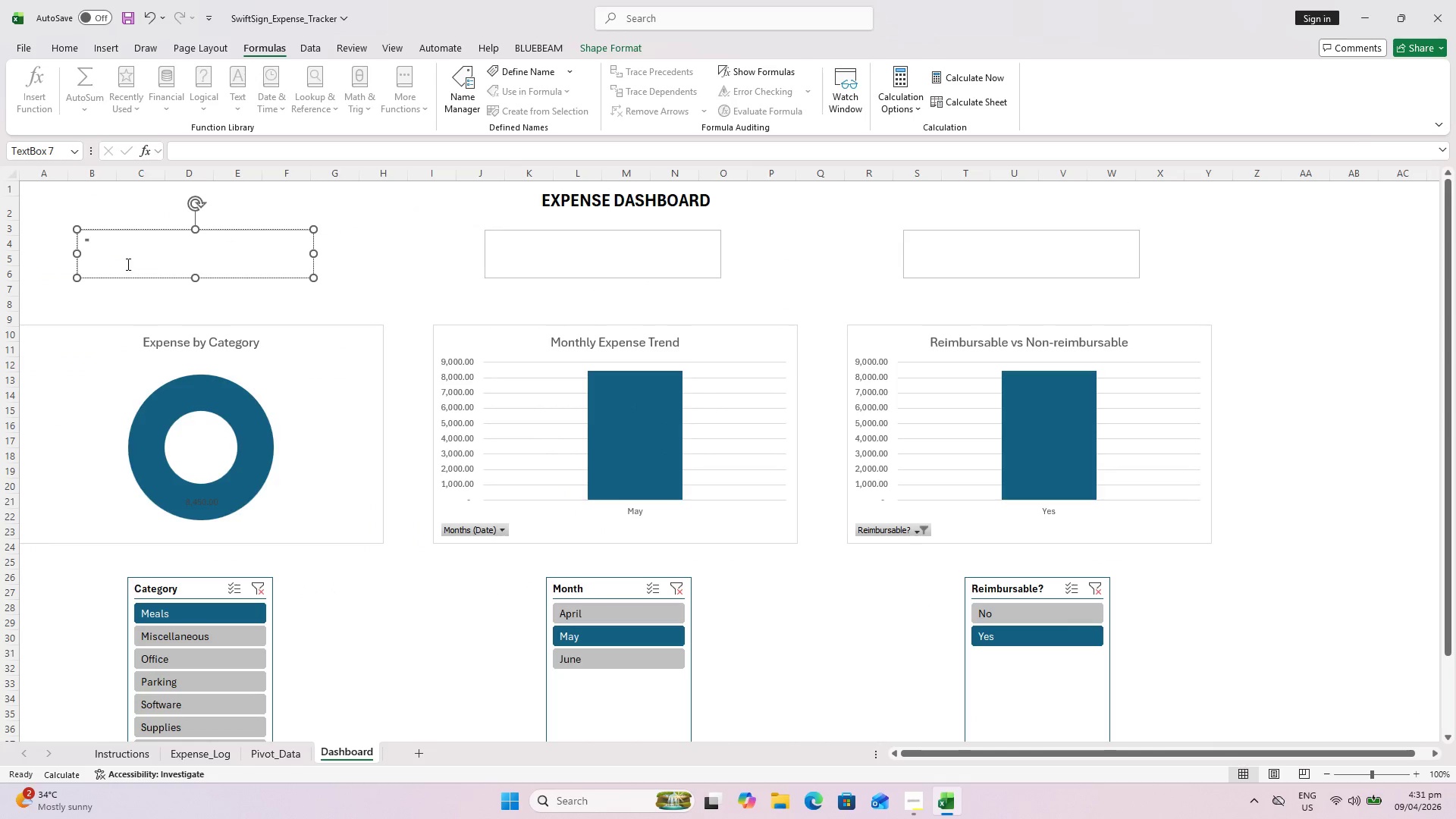 
key(Backspace)
 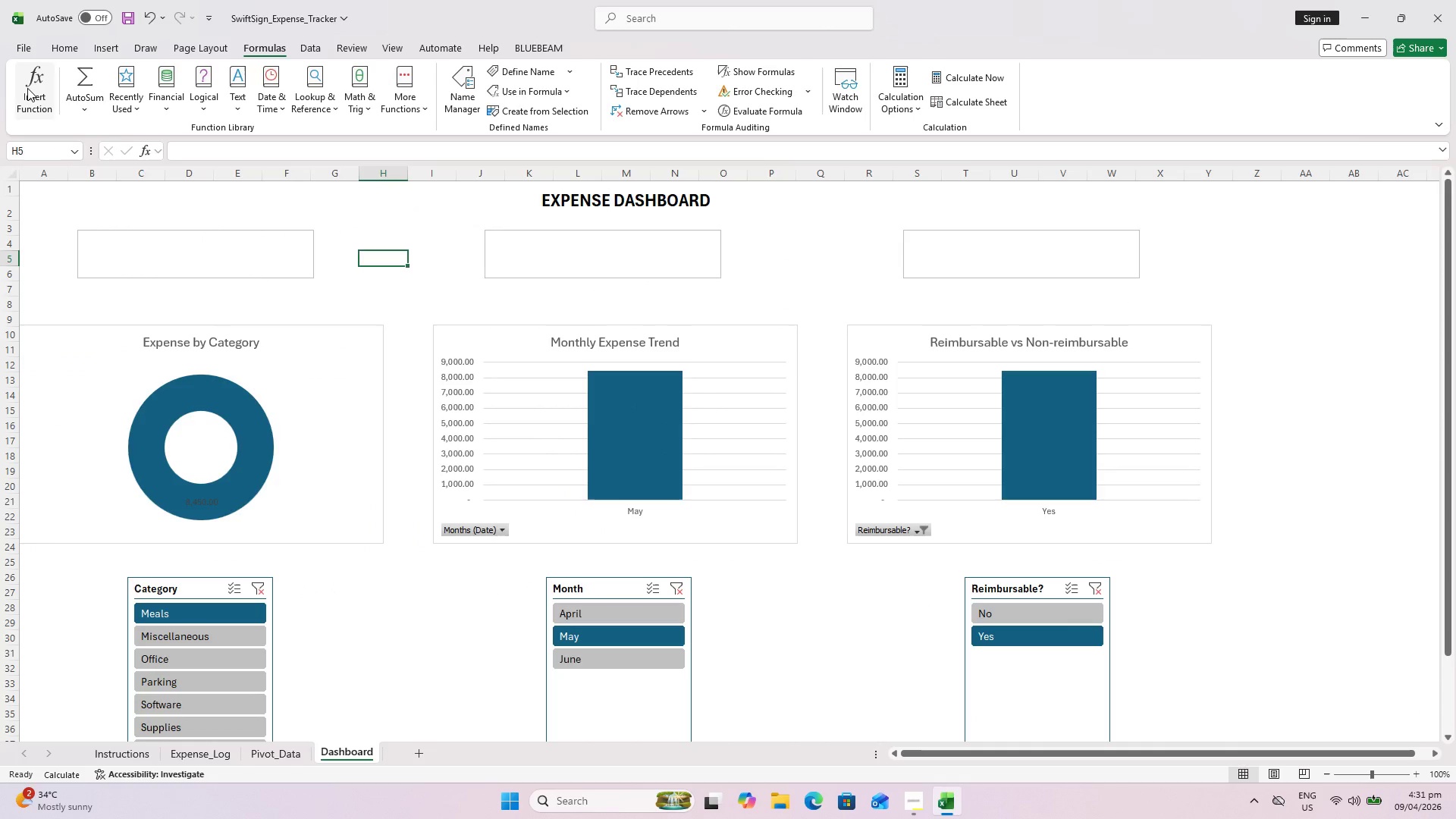 
left_click([212, 258])
 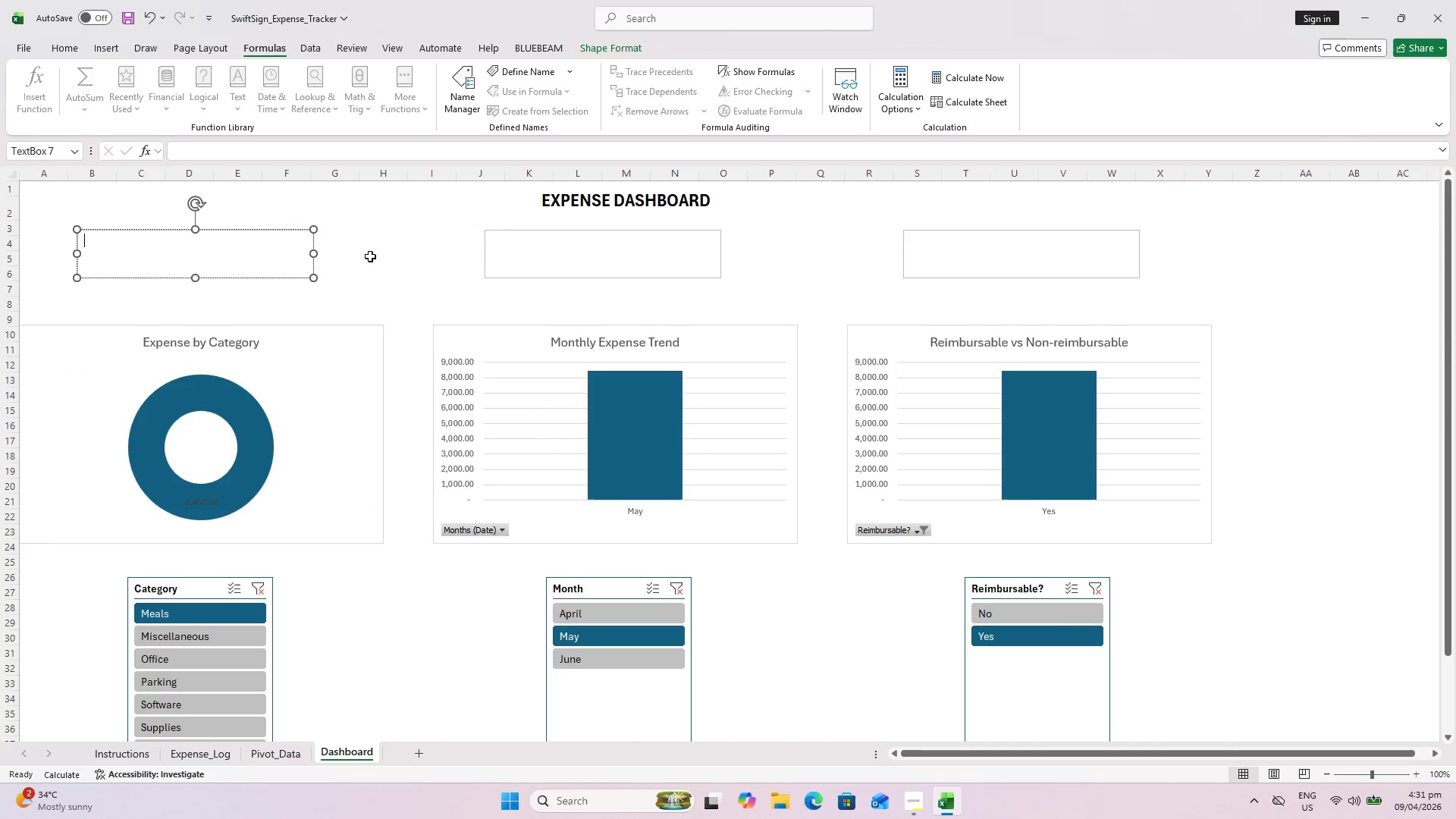 
left_click([370, 256])
 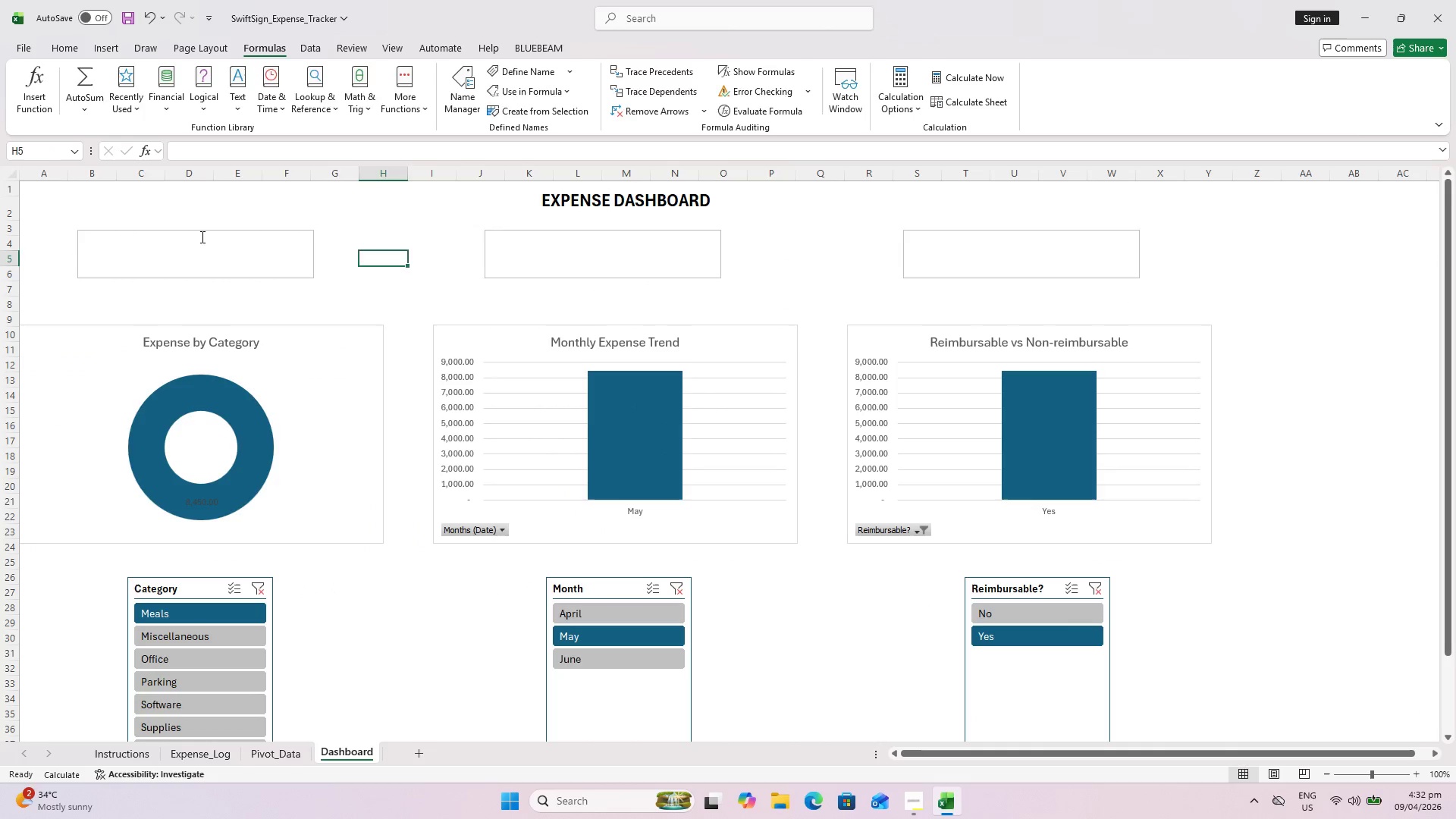 
left_click([201, 237])
 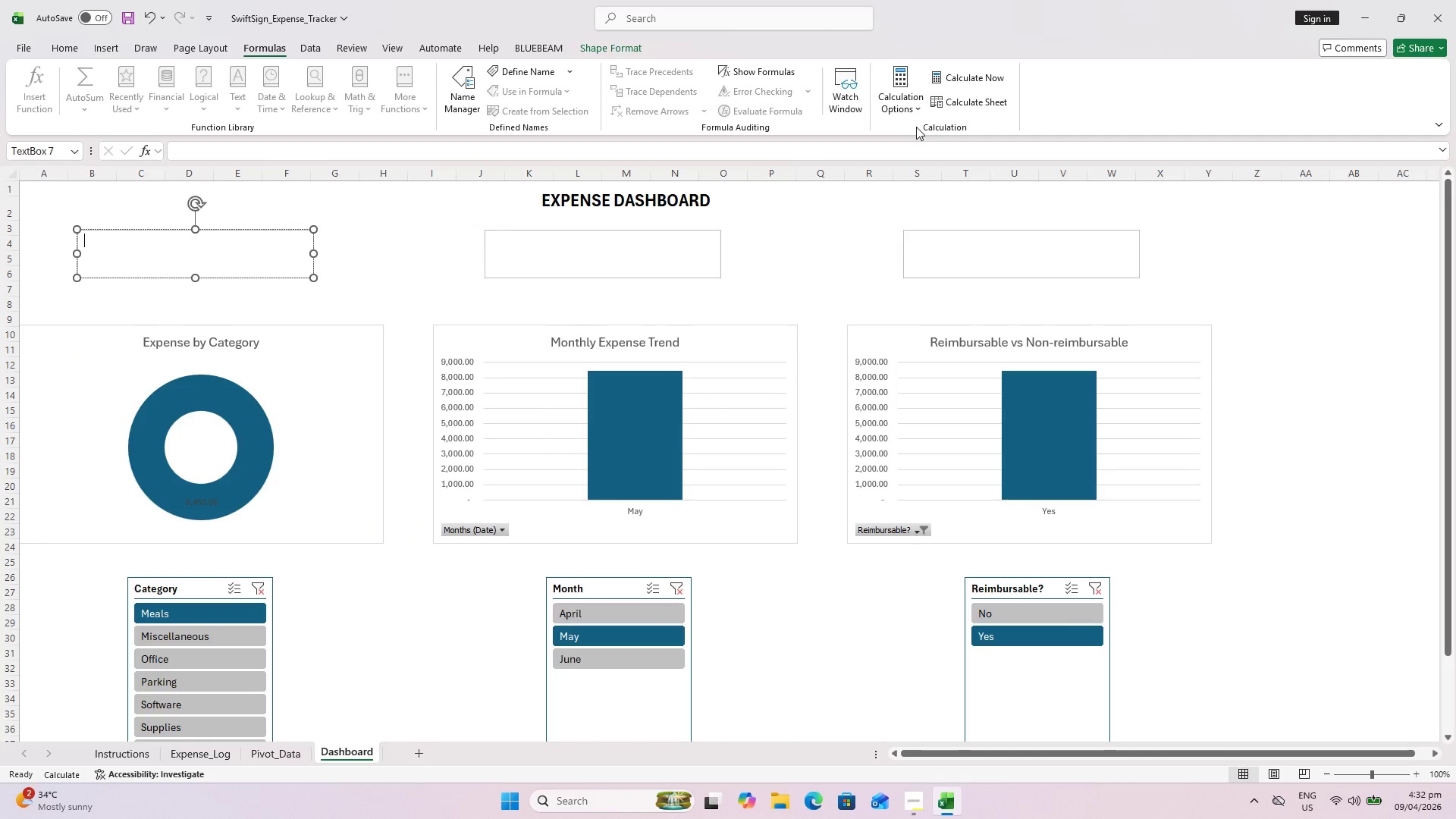 
wait(6.08)
 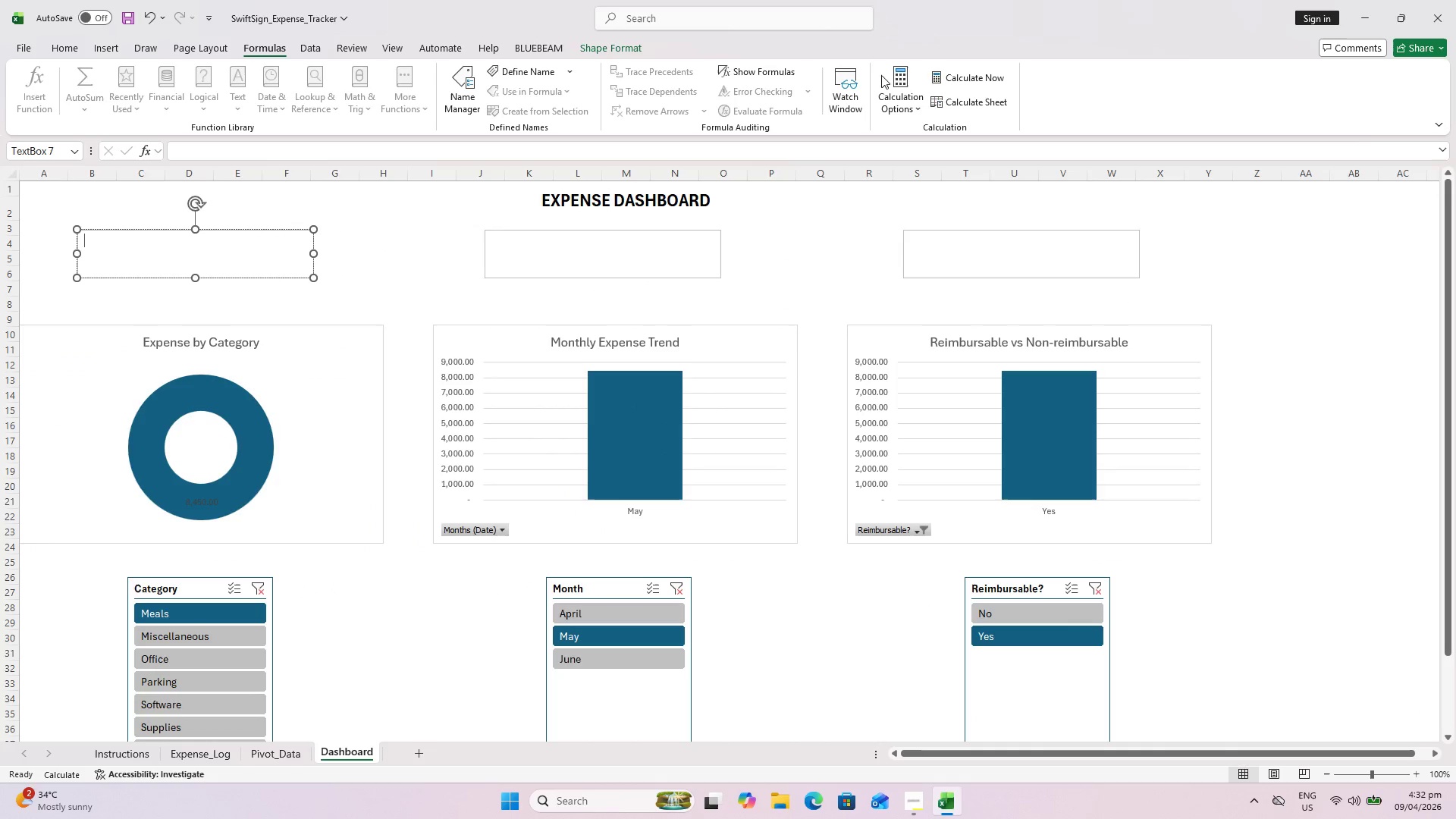 
mouse_move([175, 102])
 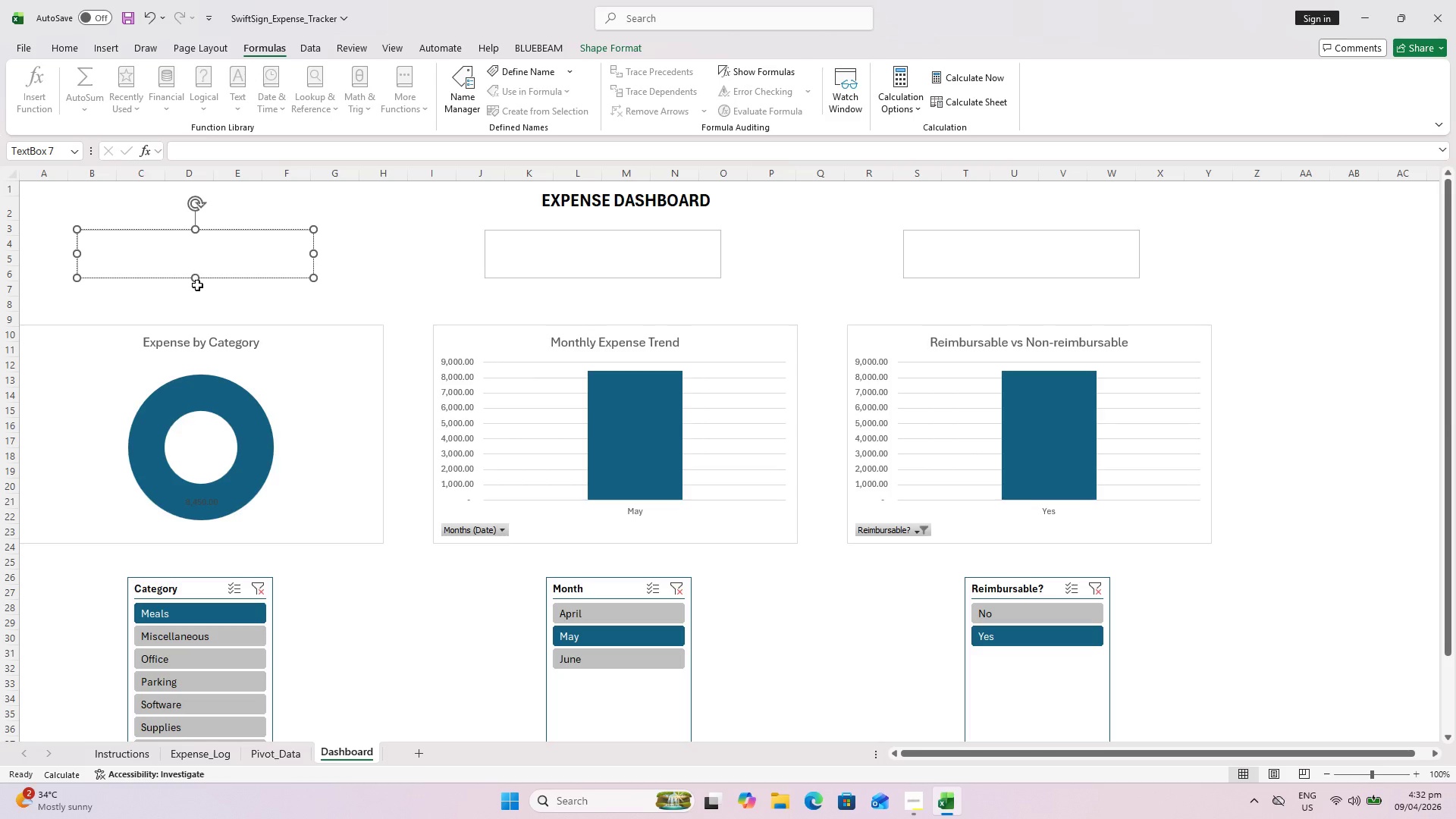 
scroll: coordinate [197, 285], scroll_direction: up, amount: 2.0
 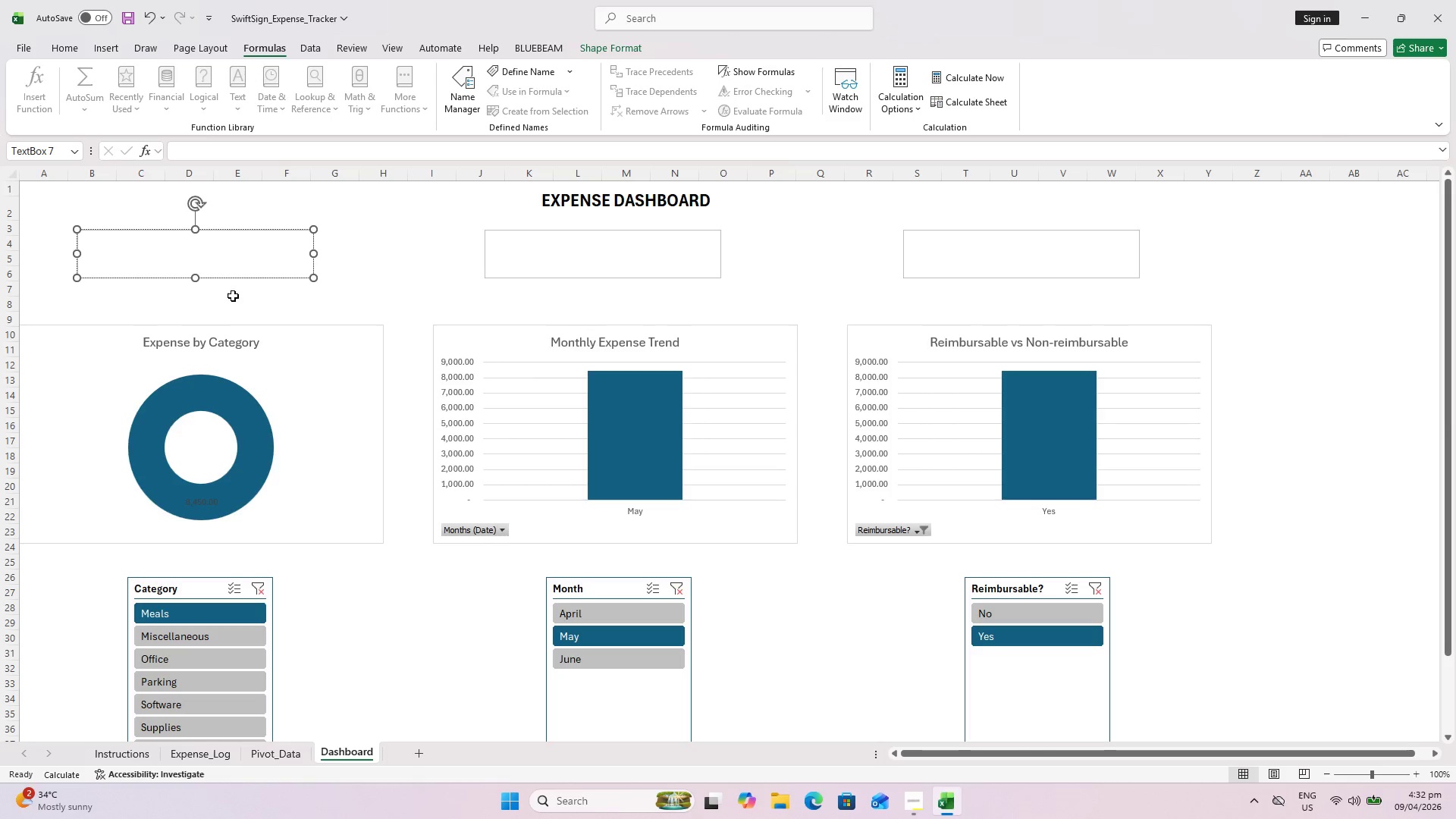 
wait(6.3)
 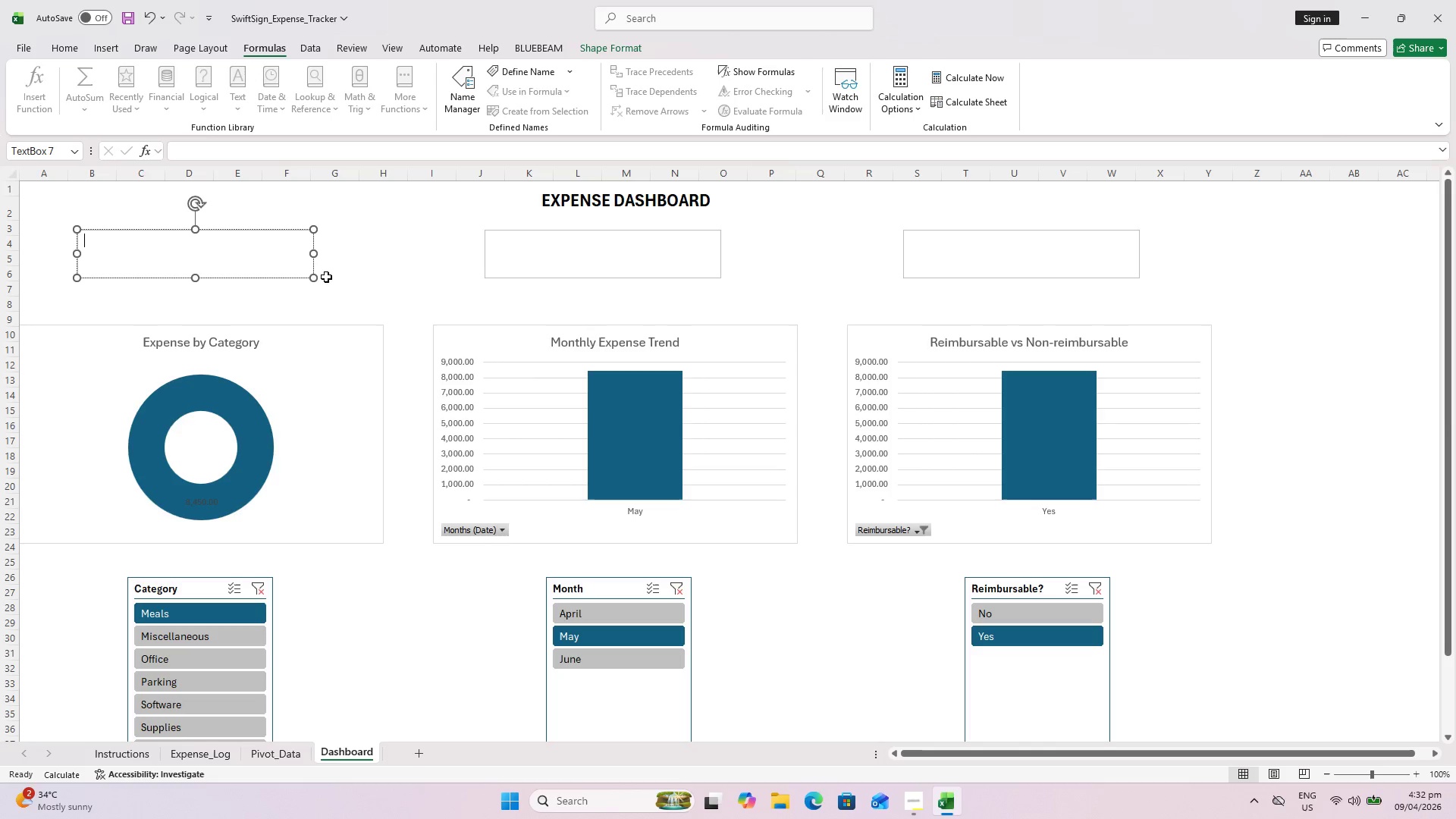 
left_click([110, 230])
 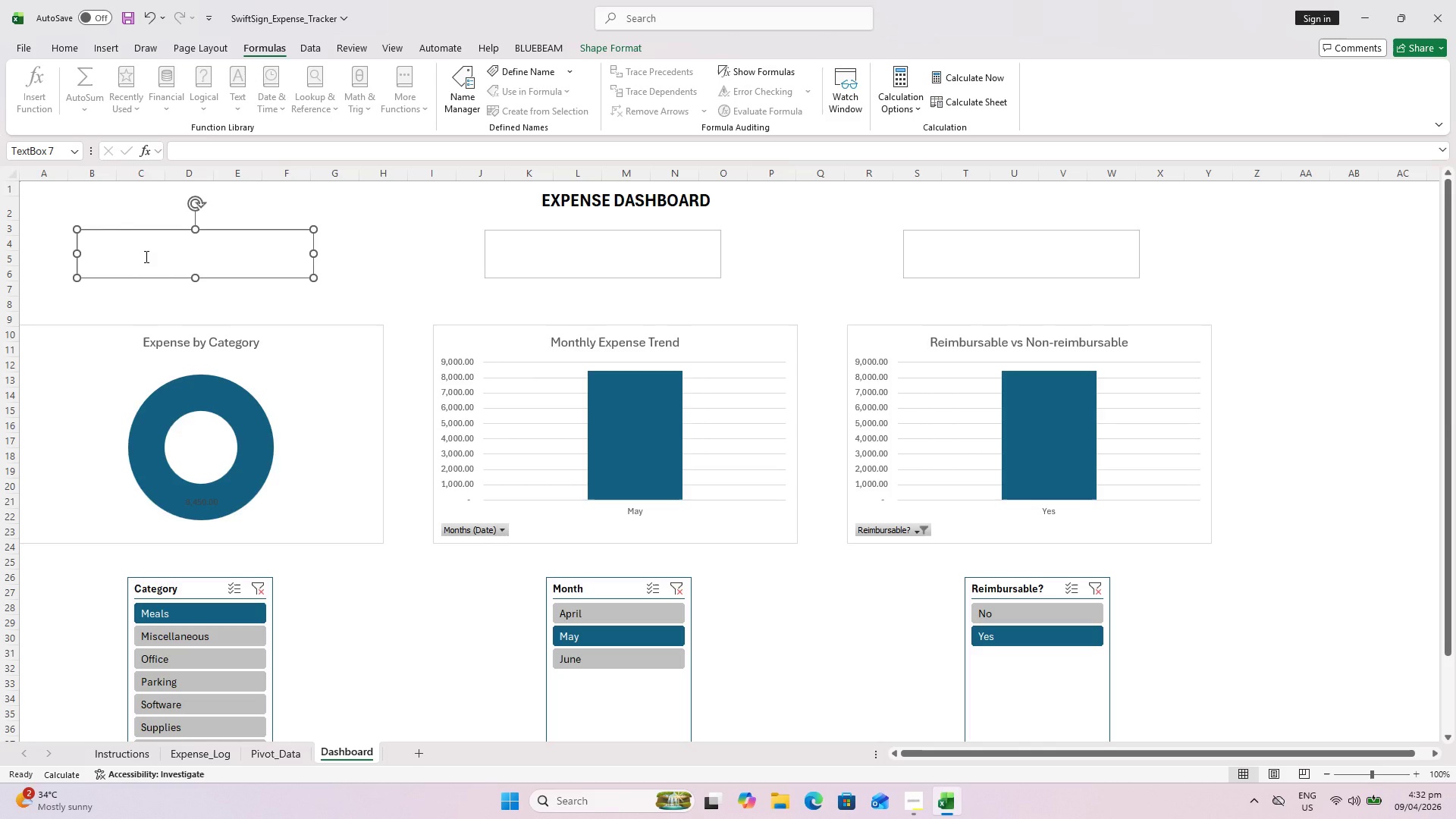 
wait(5.12)
 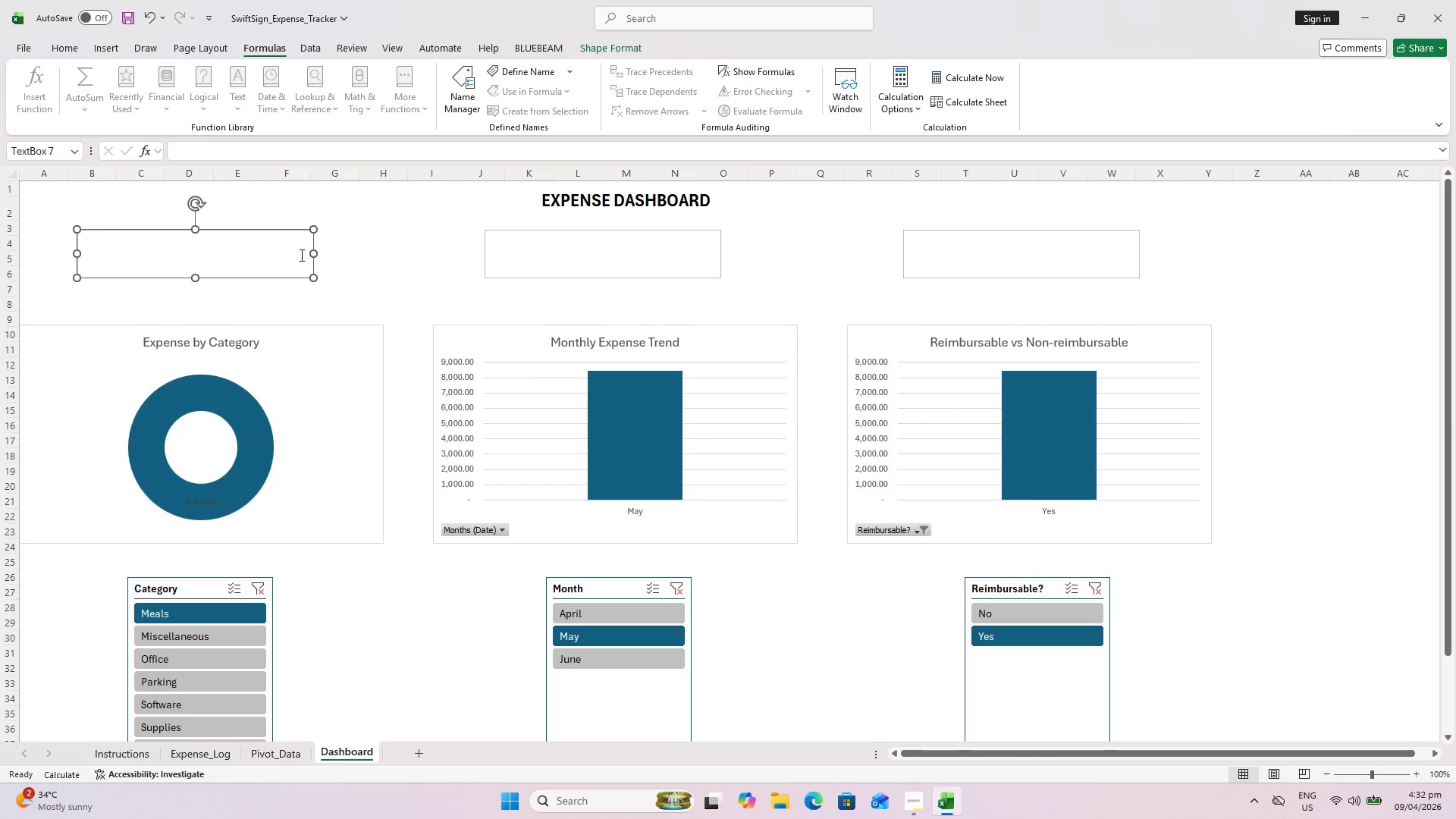 
left_click([95, 245])
 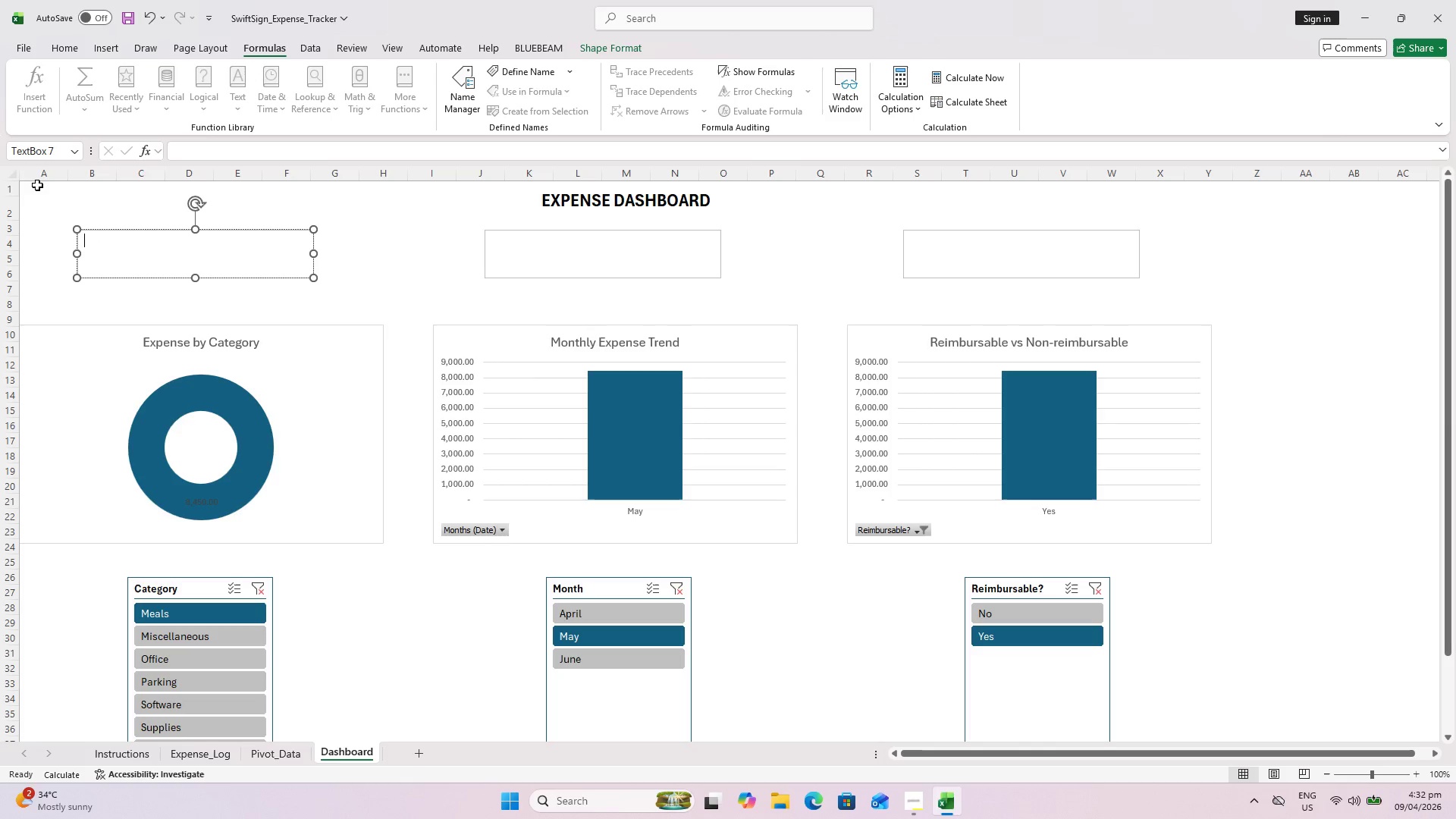 
double_click([30, 79])
 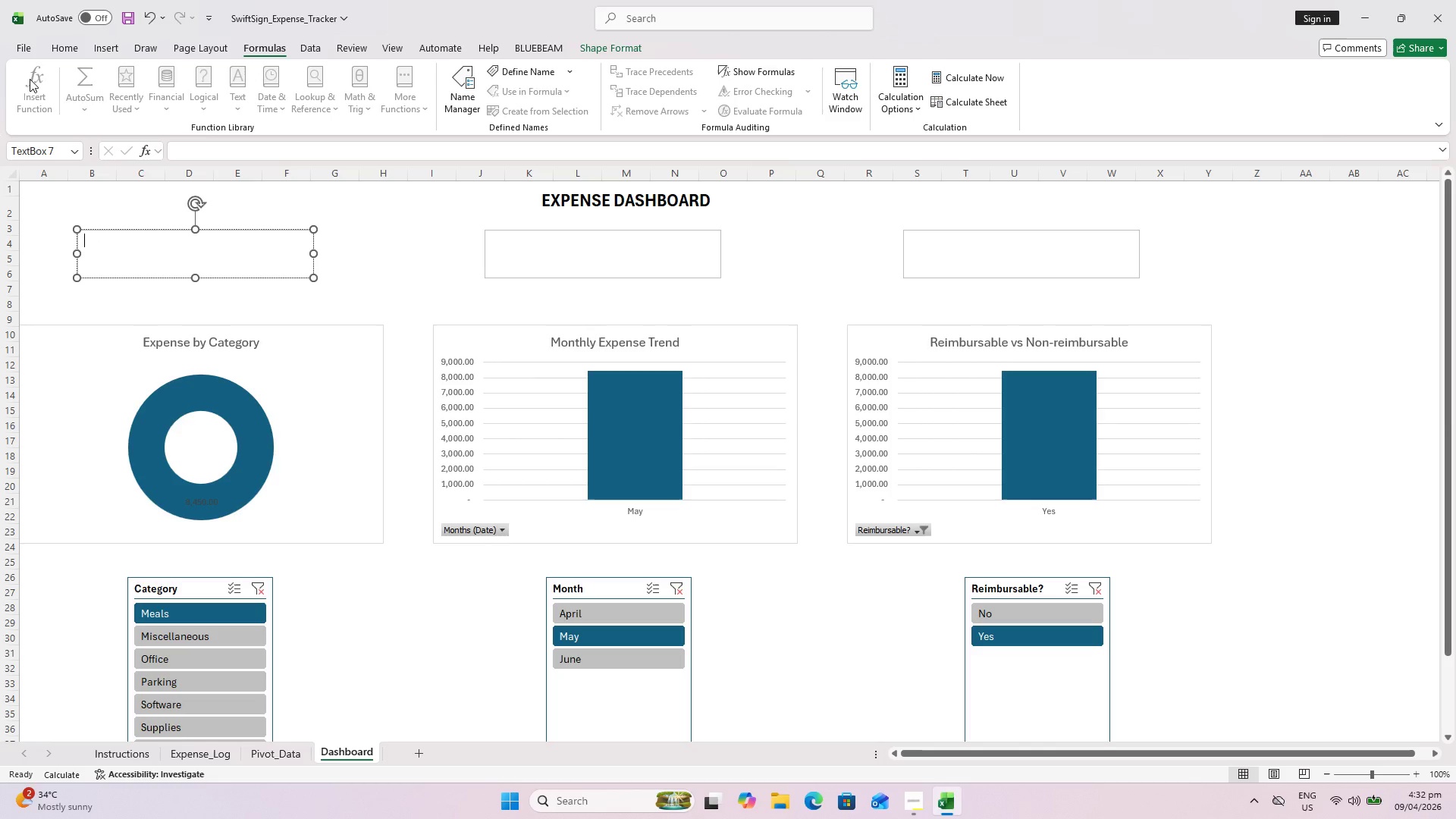 
triple_click([30, 79])
 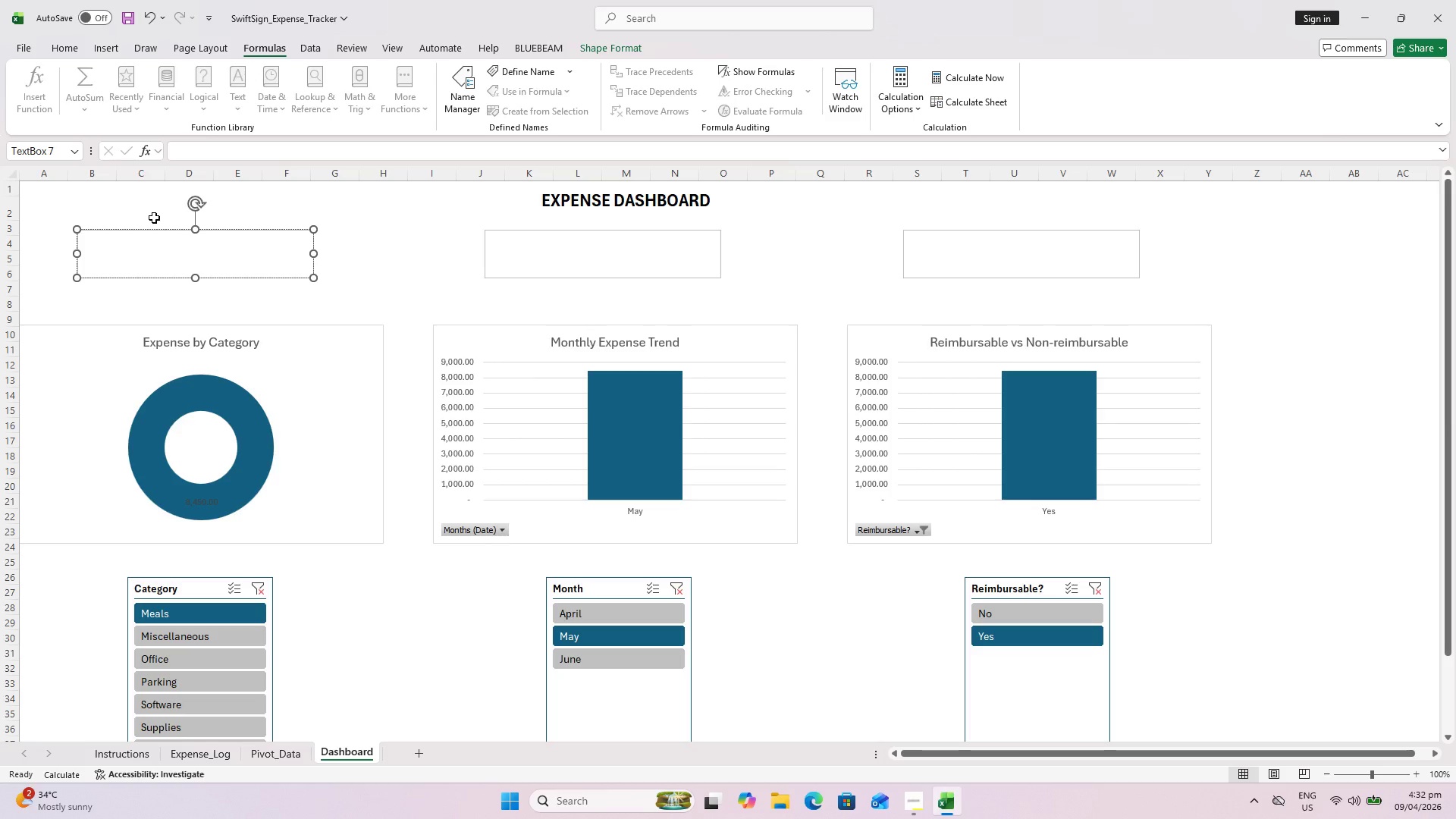 
wait(11.16)
 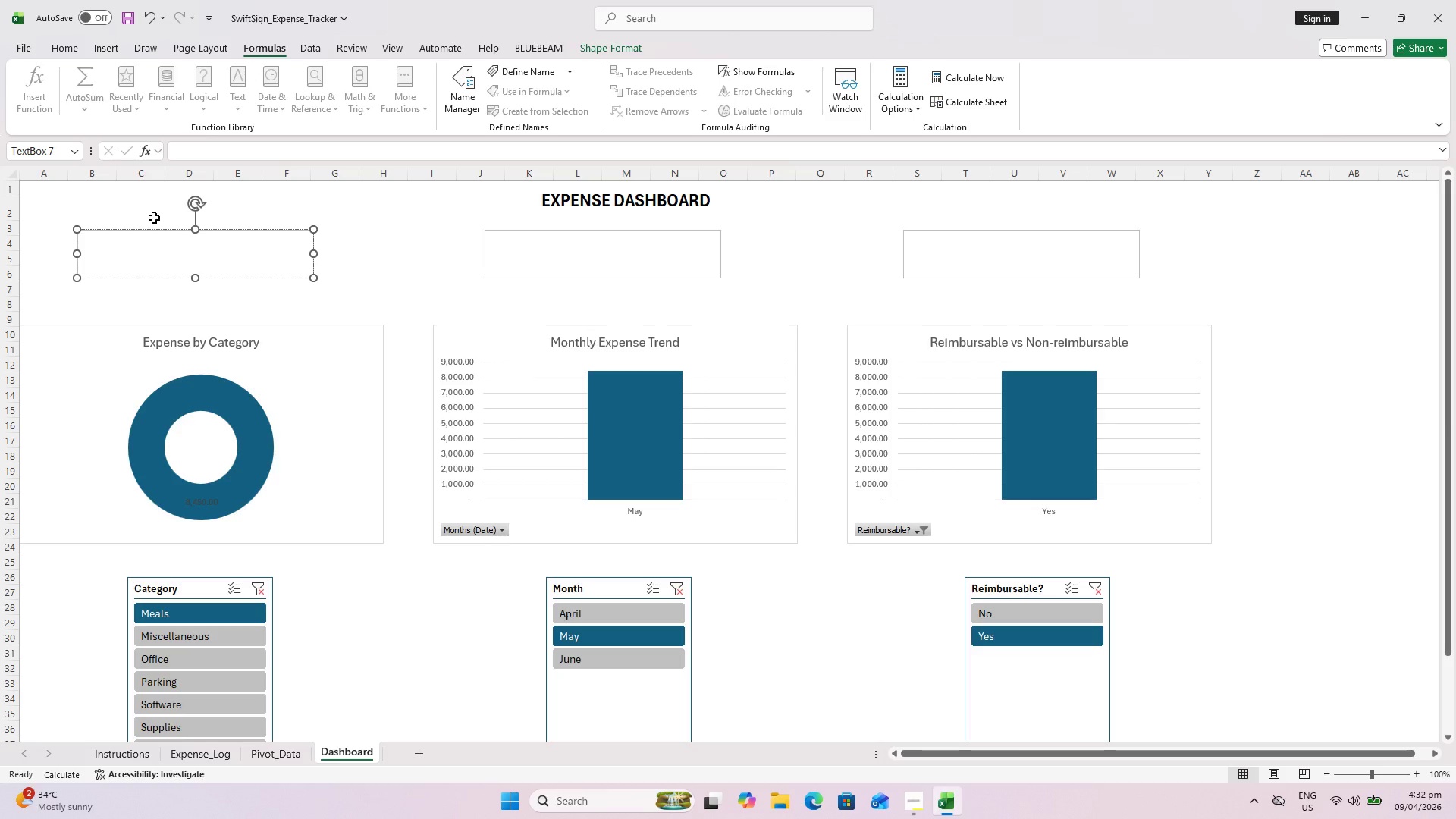 
scroll: coordinate [261, 271], scroll_direction: up, amount: 1.0
 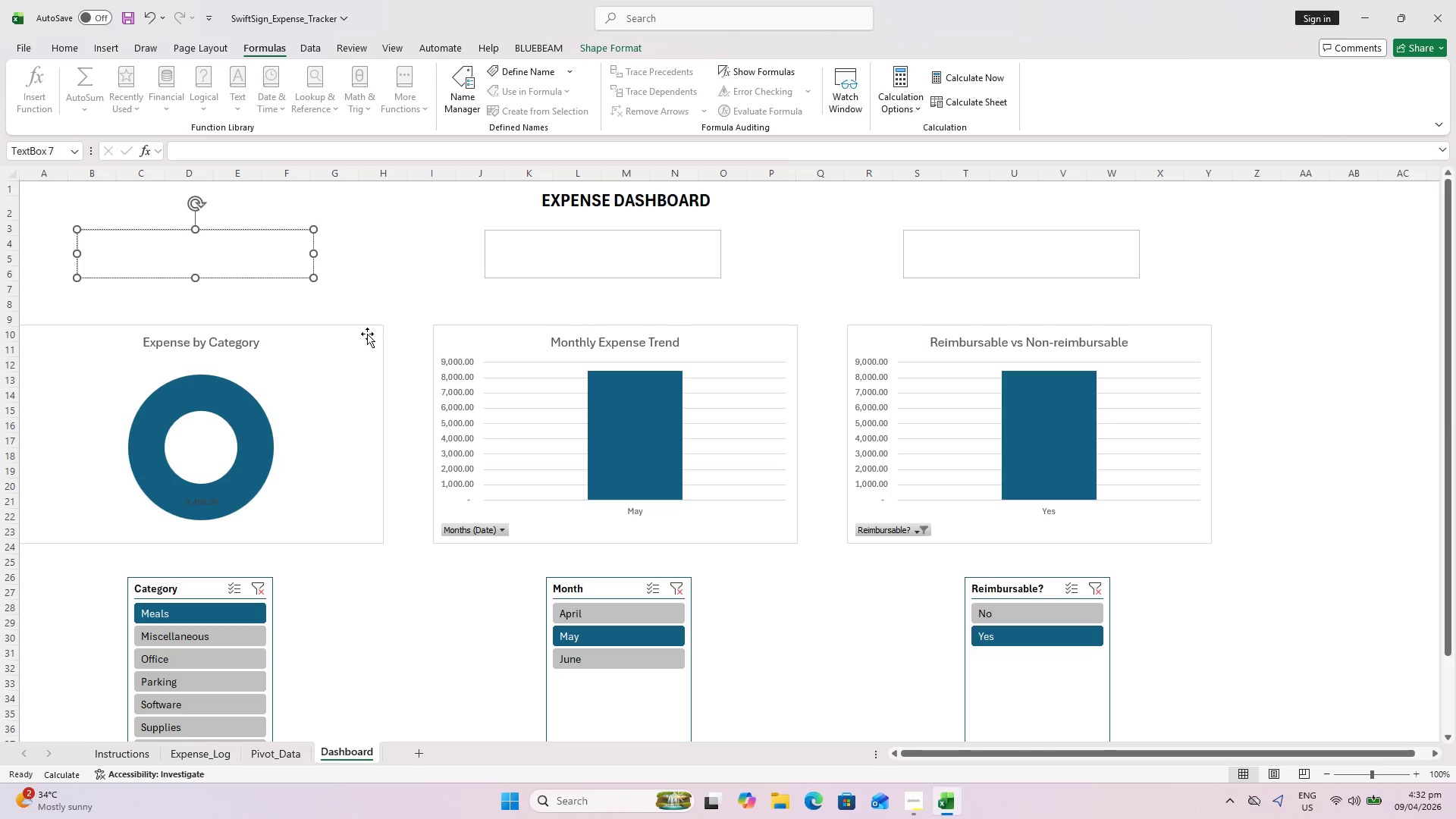 
scroll: coordinate [573, 520], scroll_direction: down, amount: 1.0
 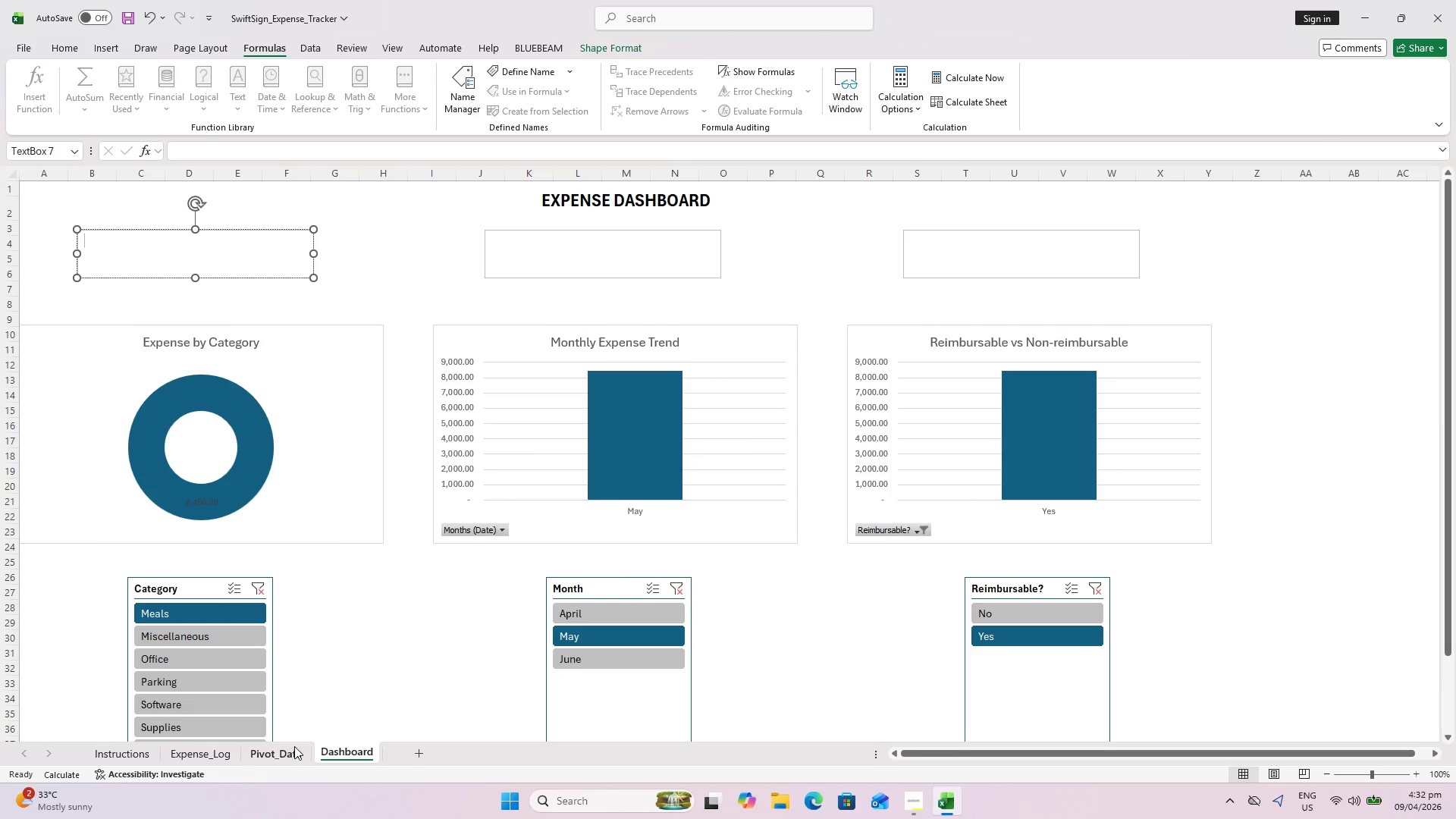 
key(Alt+AltLeft)
 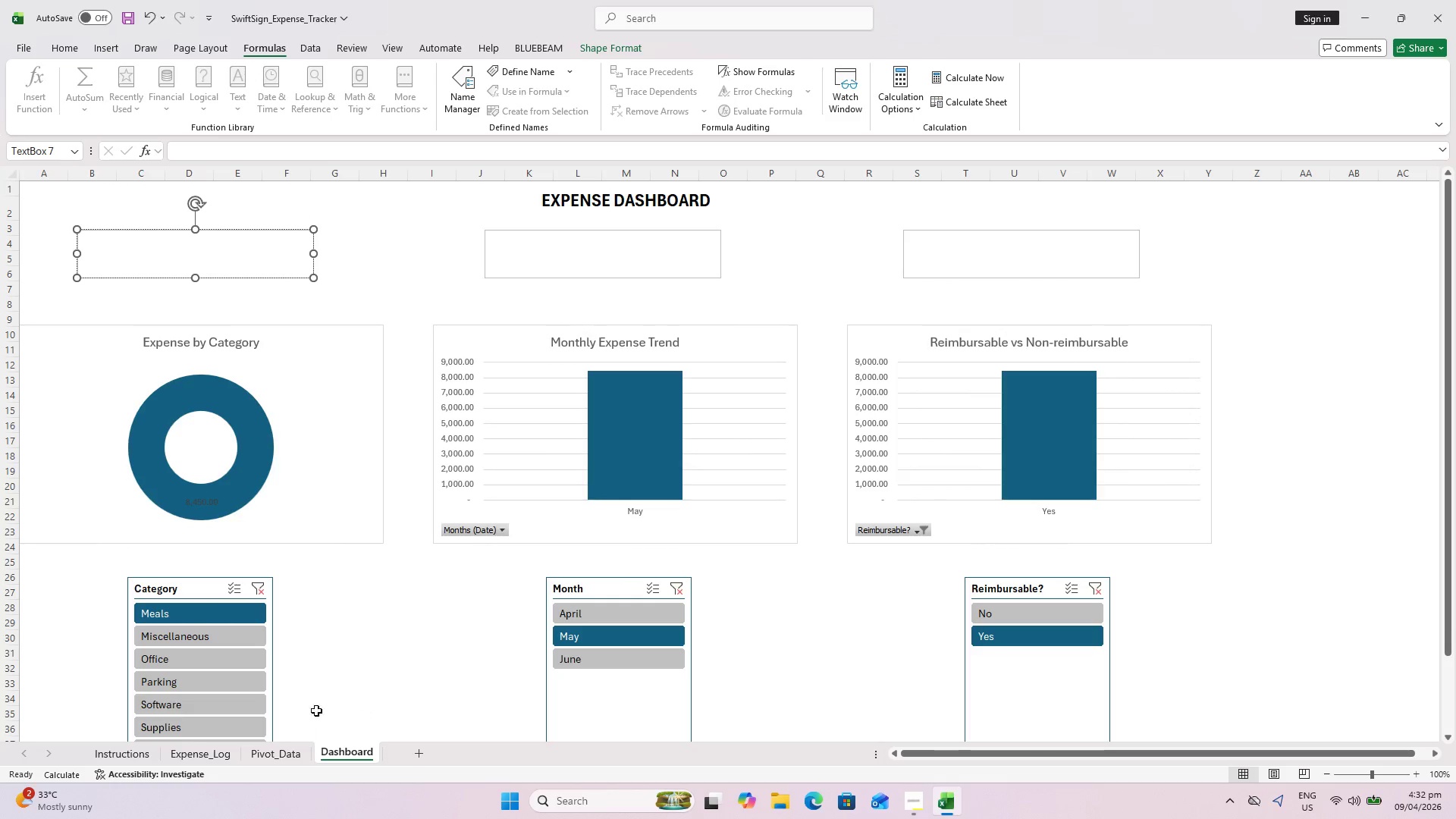 
key(Alt+Tab)